 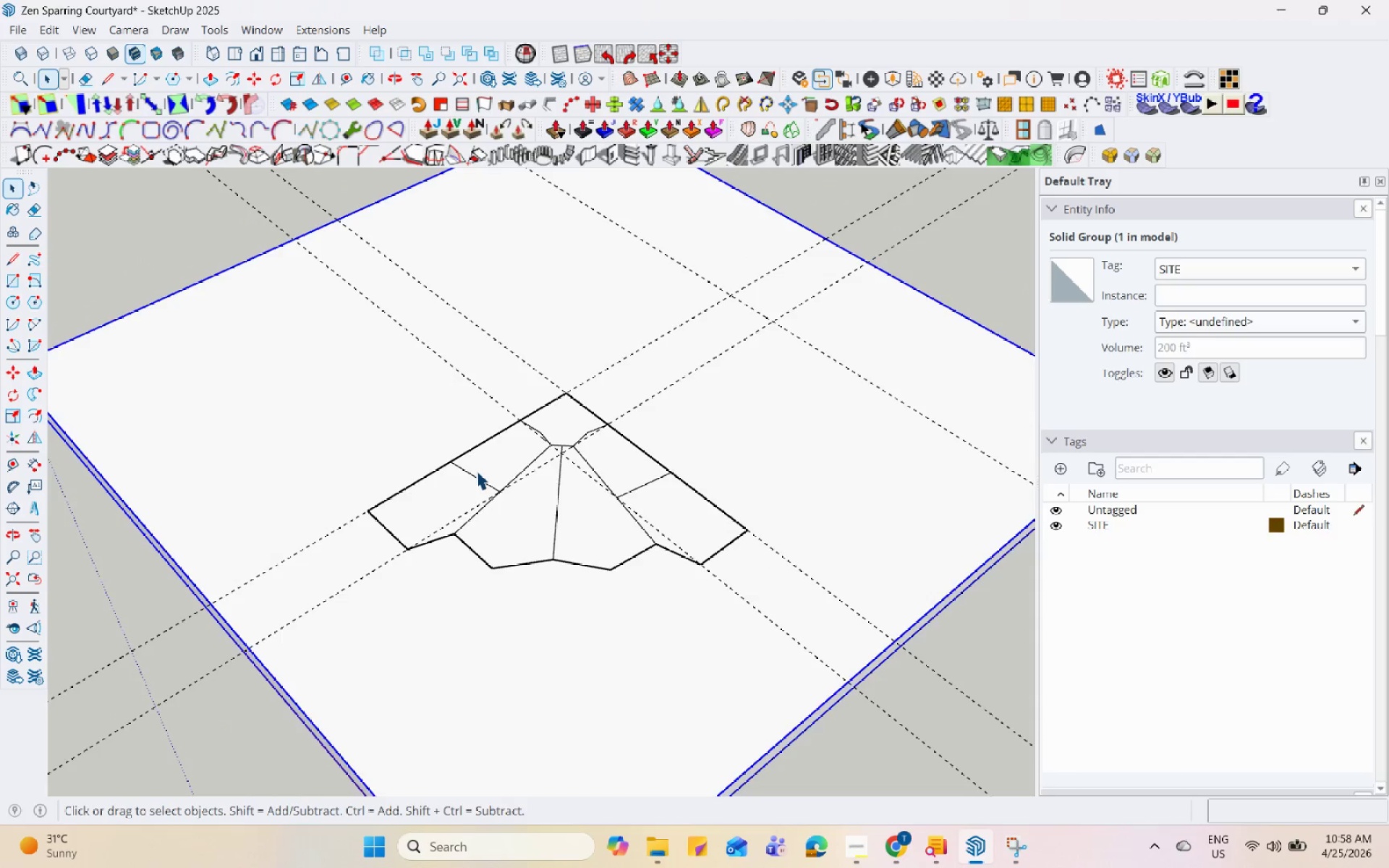 
scroll: coordinate [476, 470], scroll_direction: down, amount: 6.0
 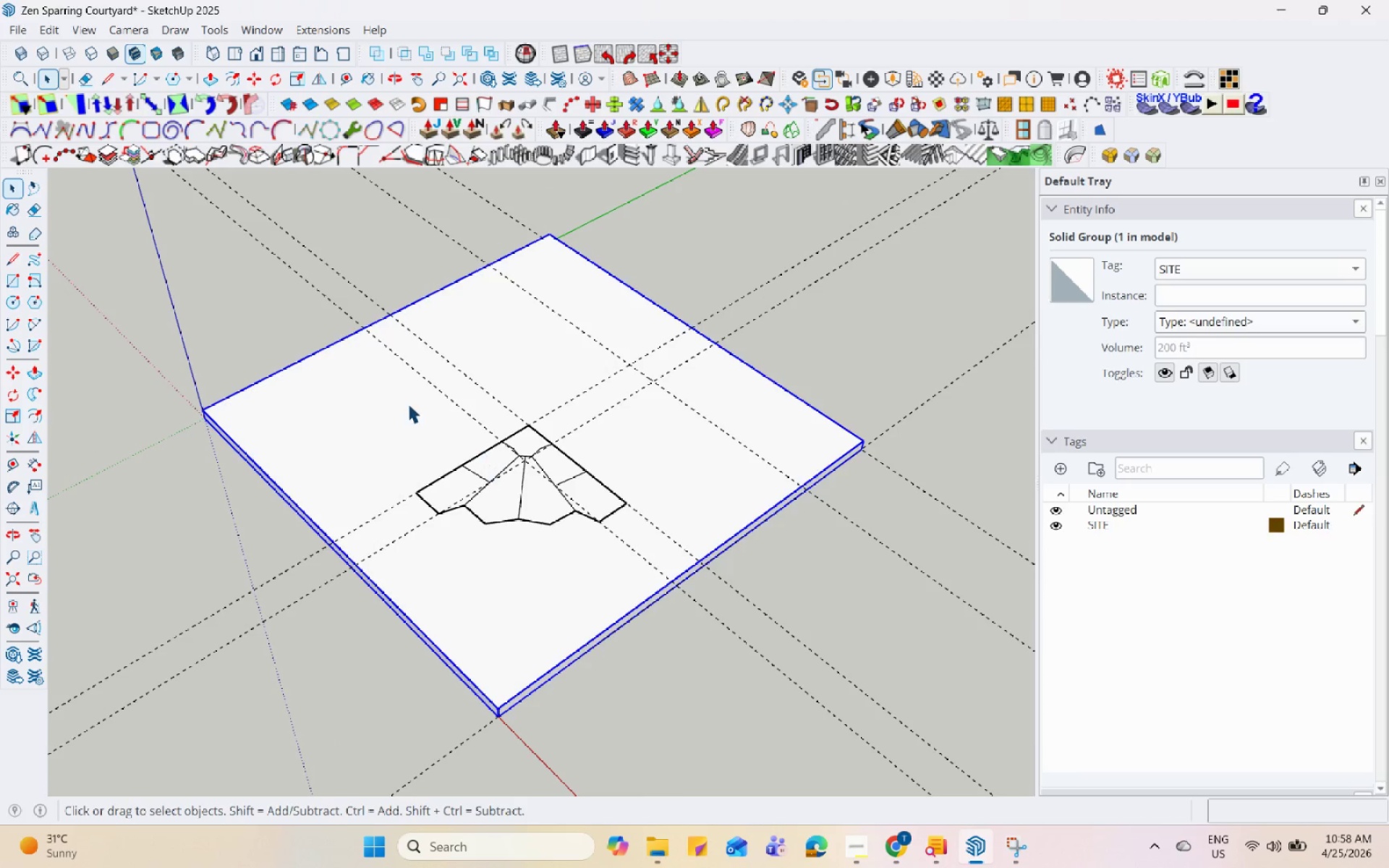 
scroll: coordinate [564, 512], scroll_direction: up, amount: 7.0
 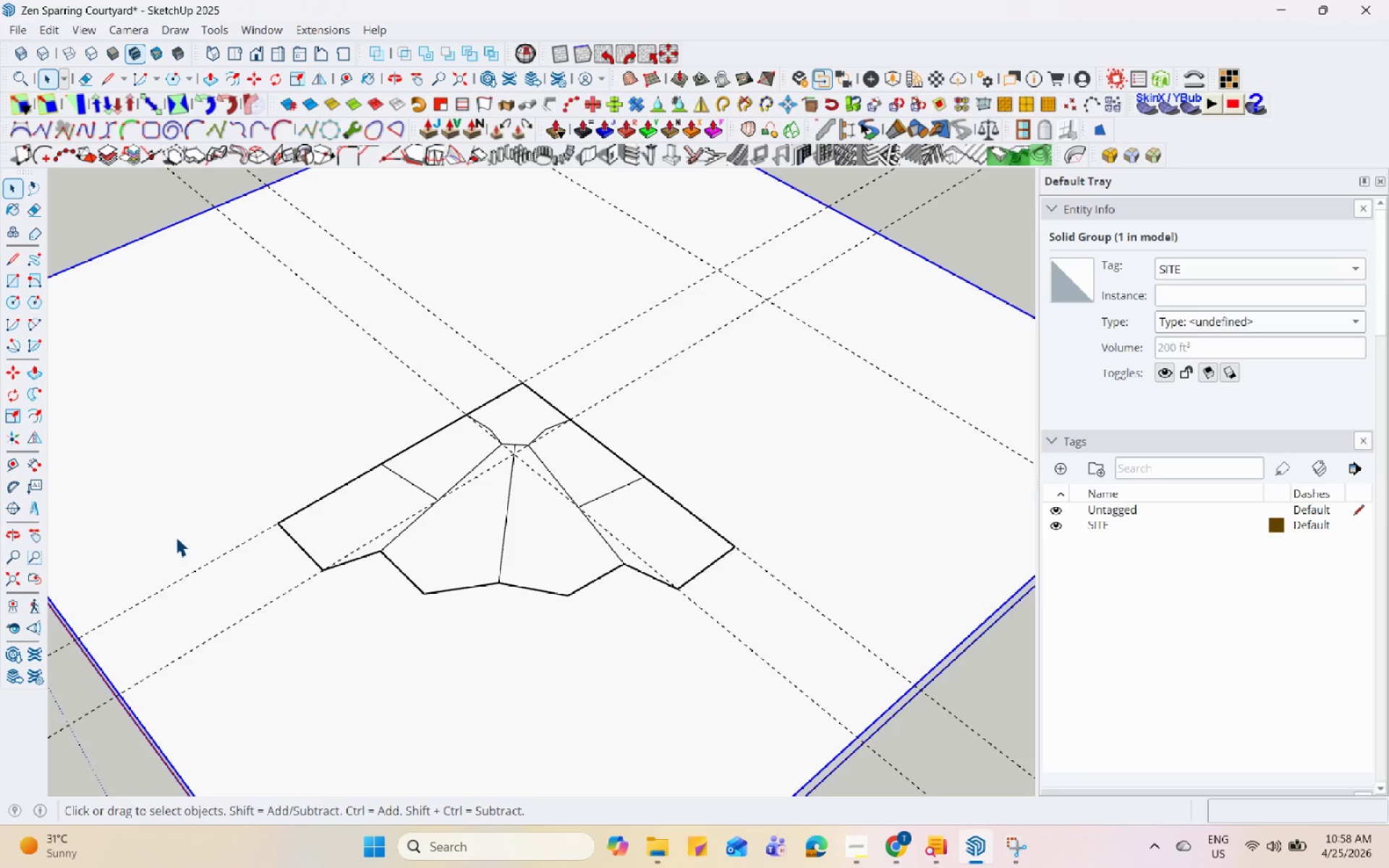 
wait(24.99)
 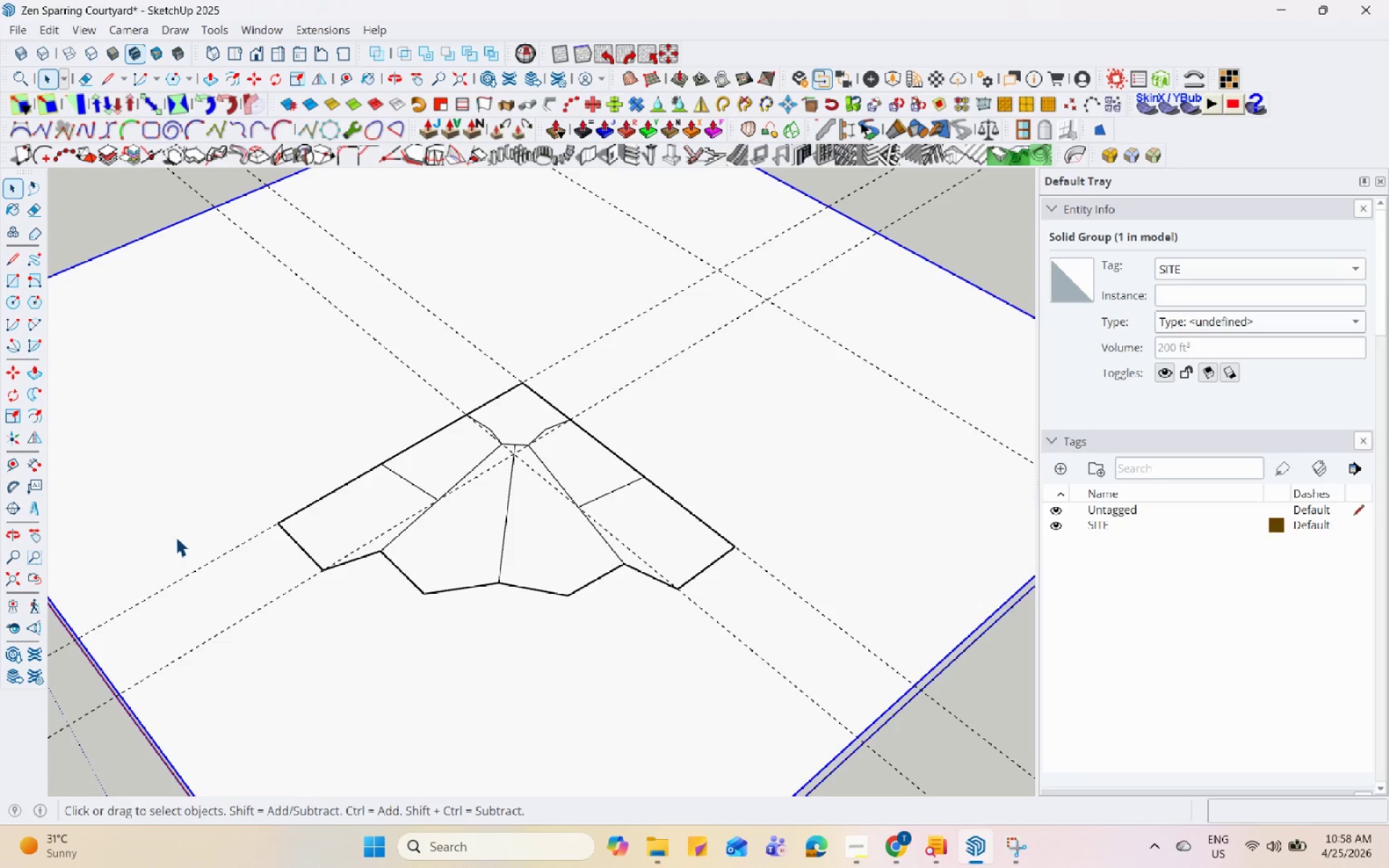 
scroll: coordinate [339, 483], scroll_direction: up, amount: 7.0
 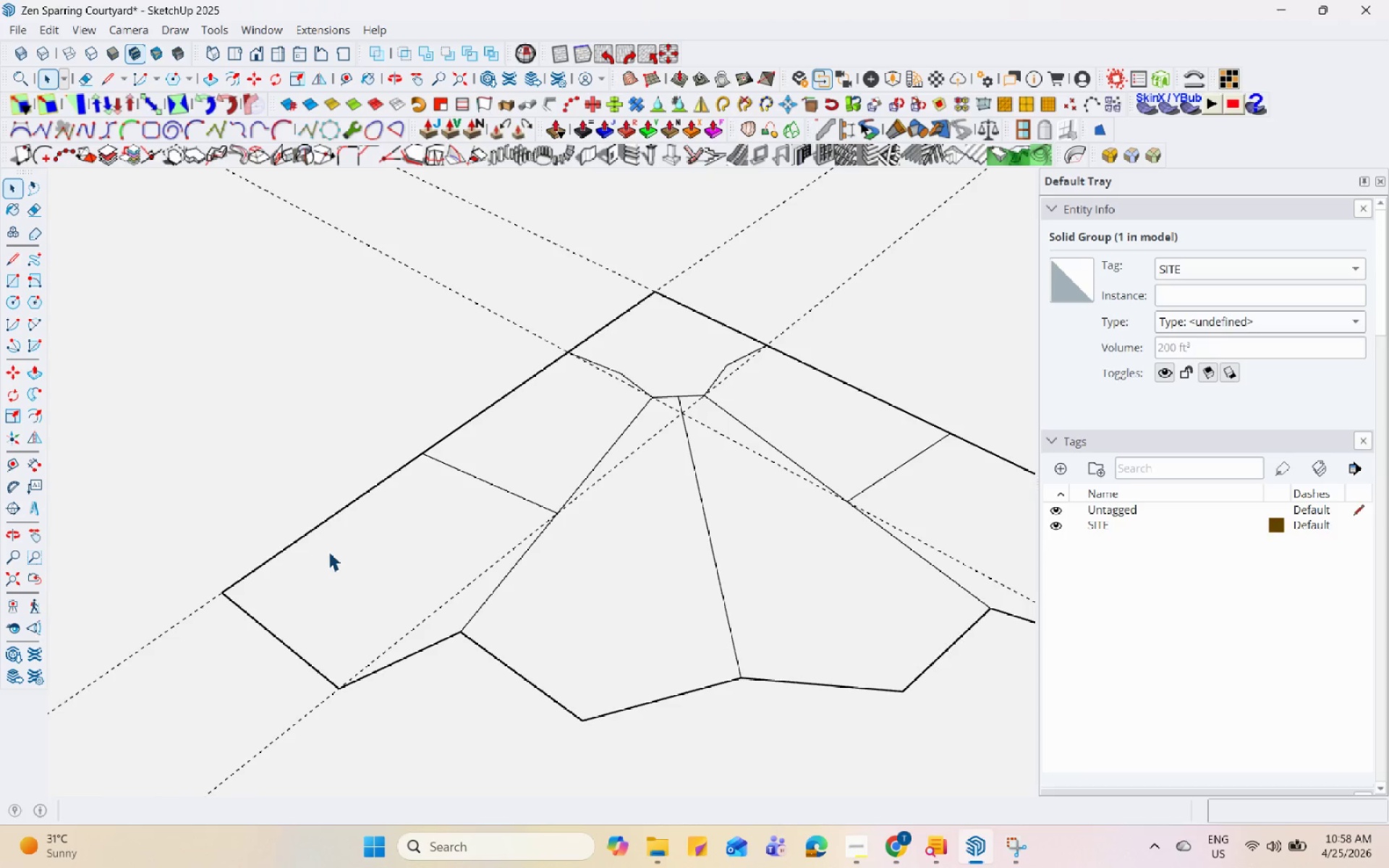 
wait(25.84)
 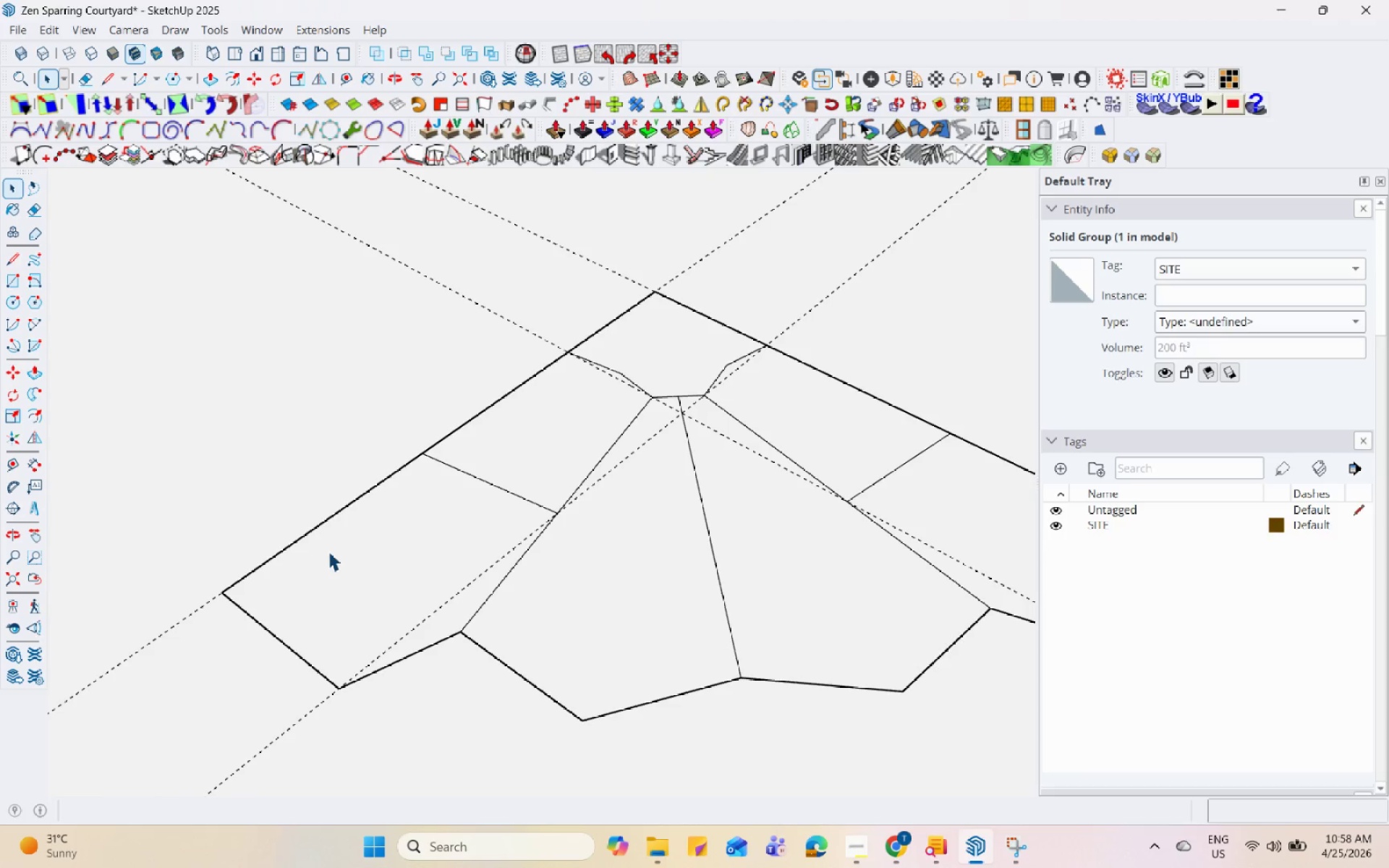 
scroll: coordinate [315, 563], scroll_direction: down, amount: 5.0
 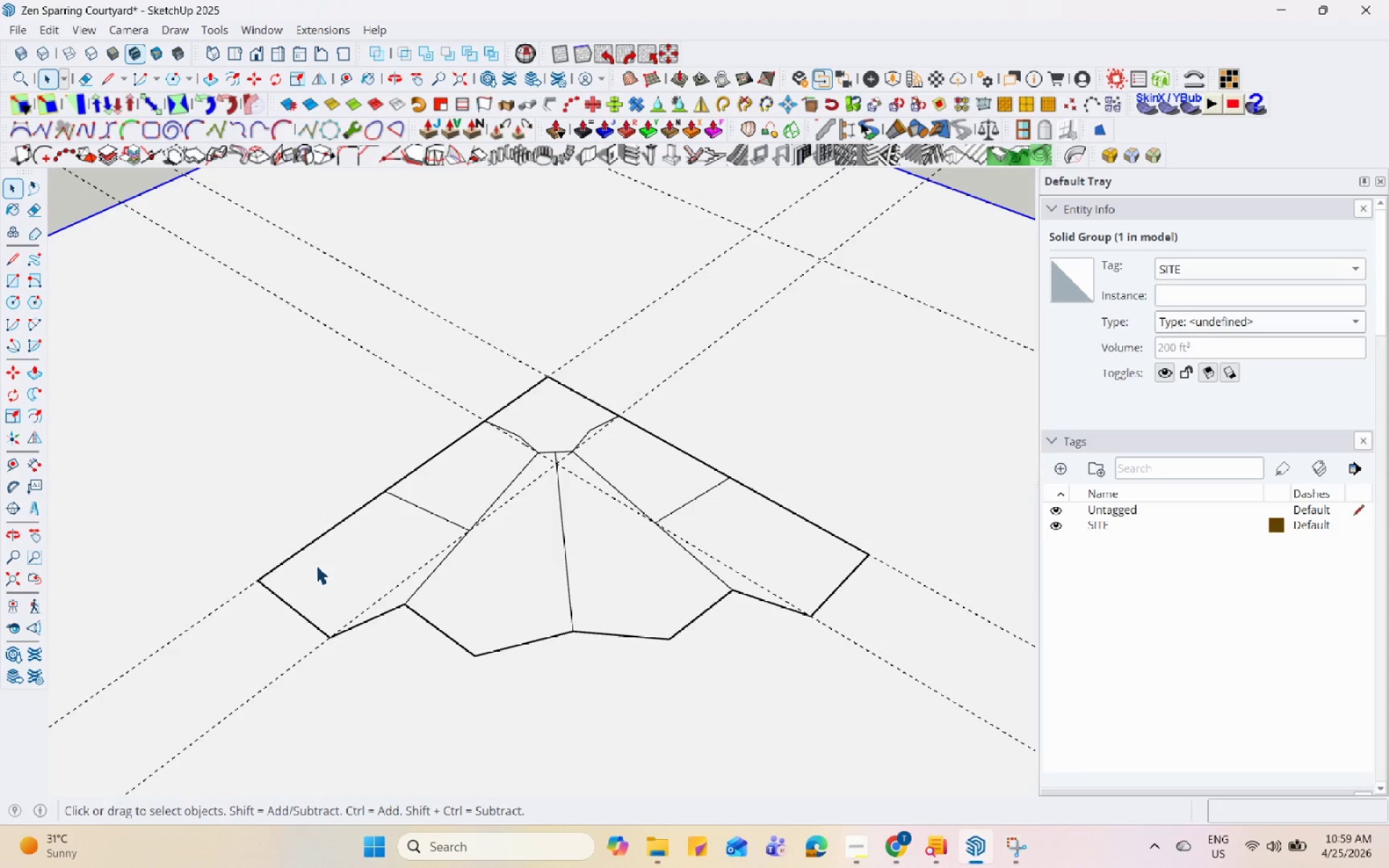 
scroll: coordinate [316, 565], scroll_direction: up, amount: 2.0
 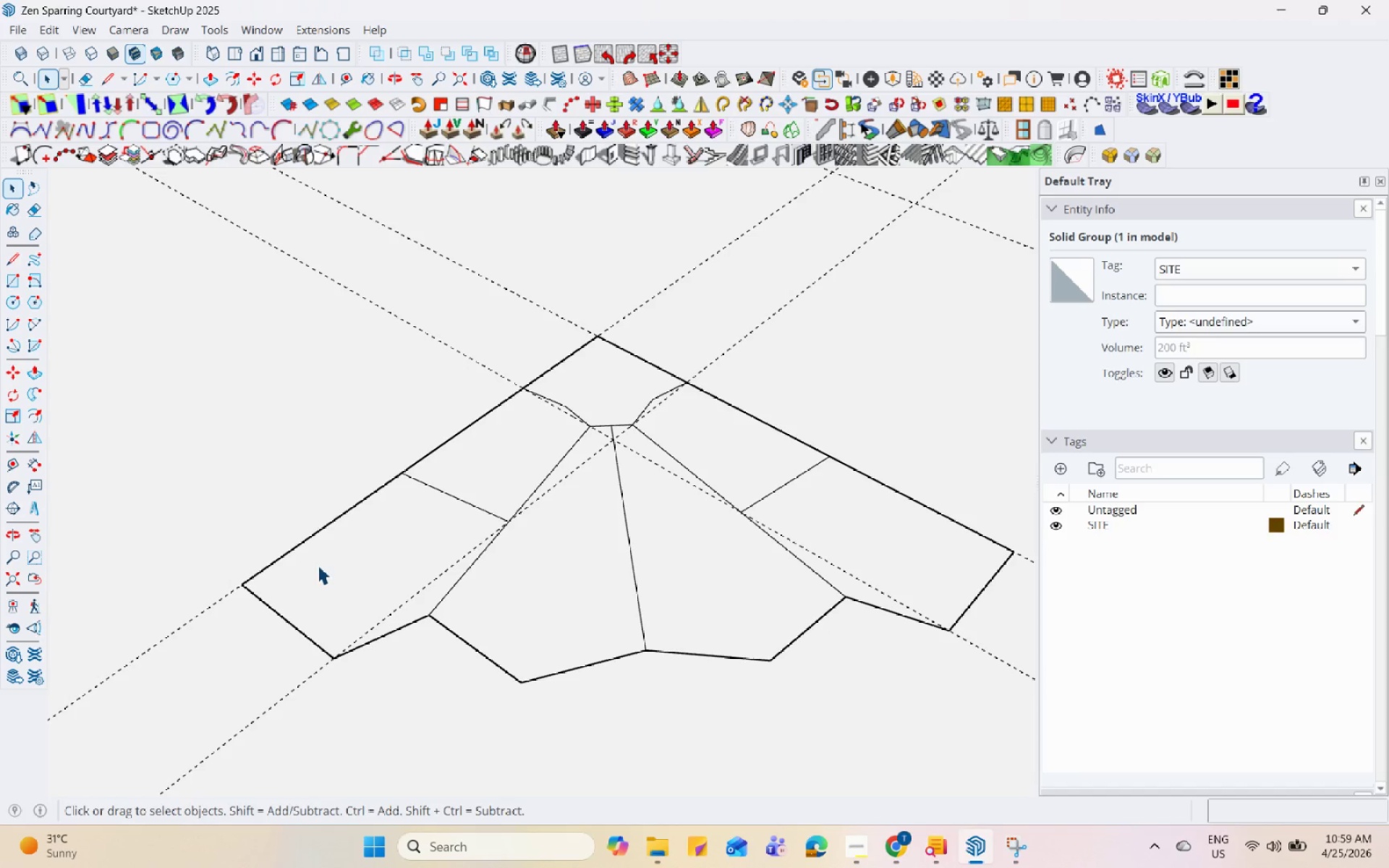 
wait(8.29)
 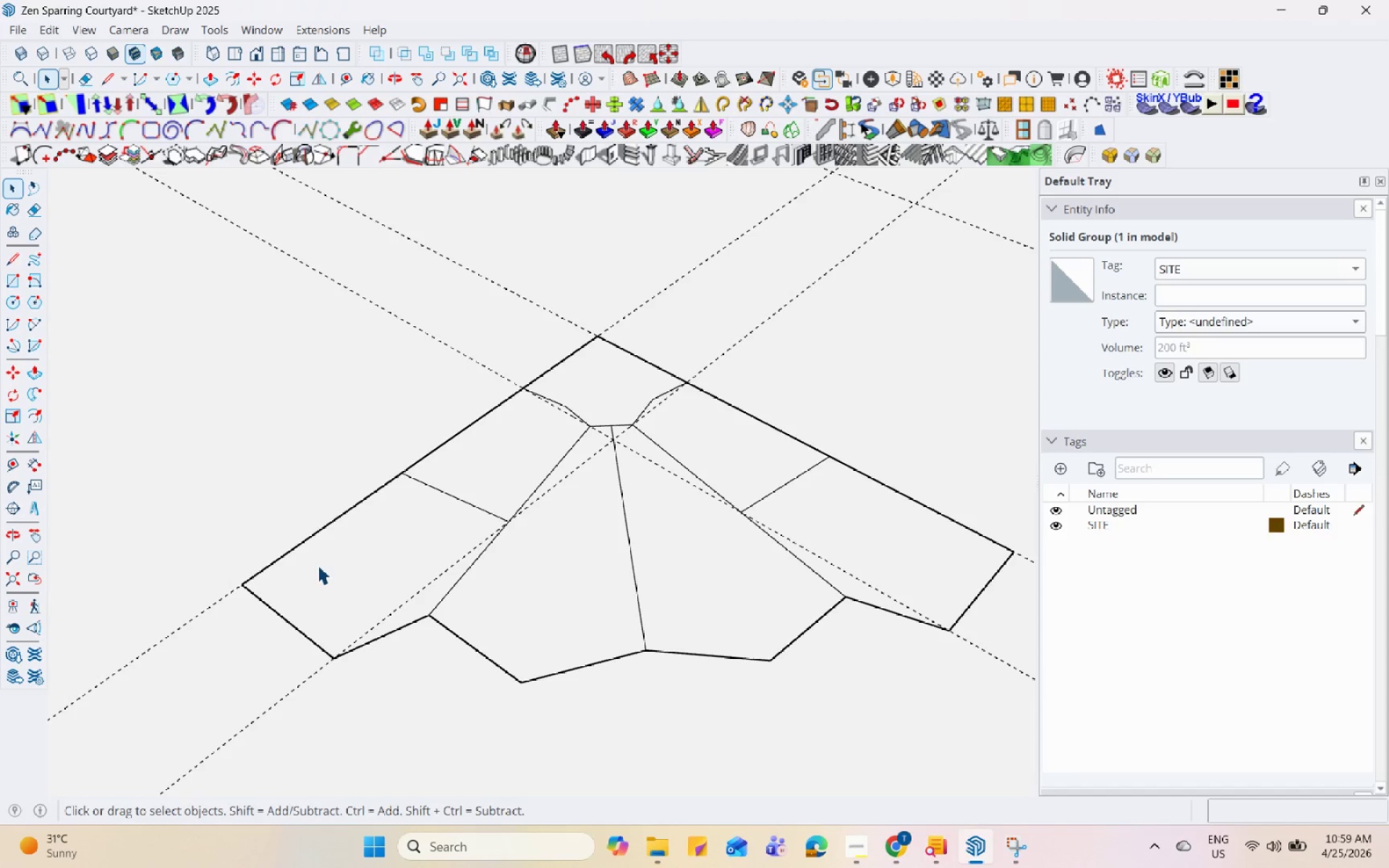 
scroll: coordinate [318, 565], scroll_direction: down, amount: 1.0
 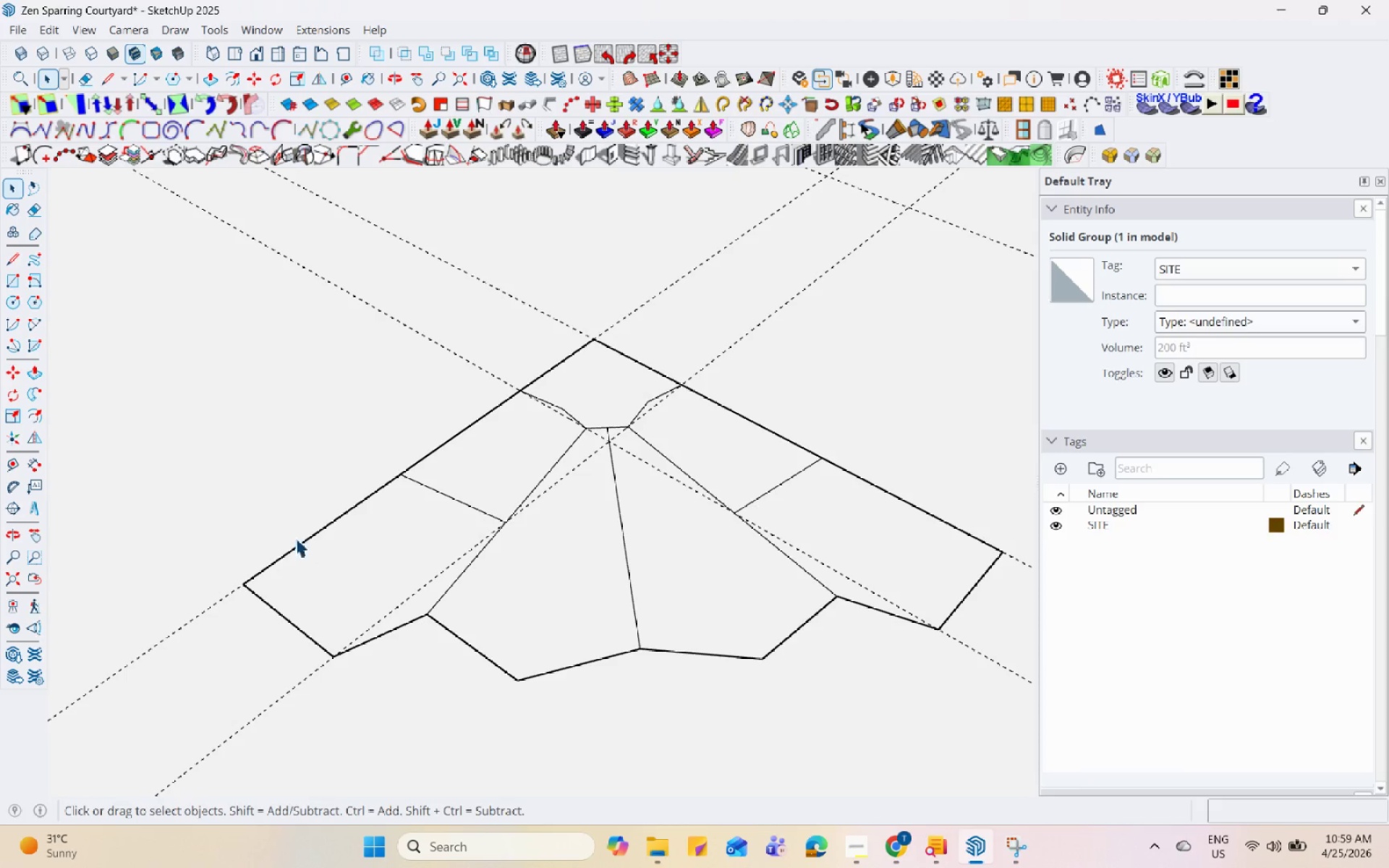 
scroll: coordinate [124, 487], scroll_direction: up, amount: 5.0
 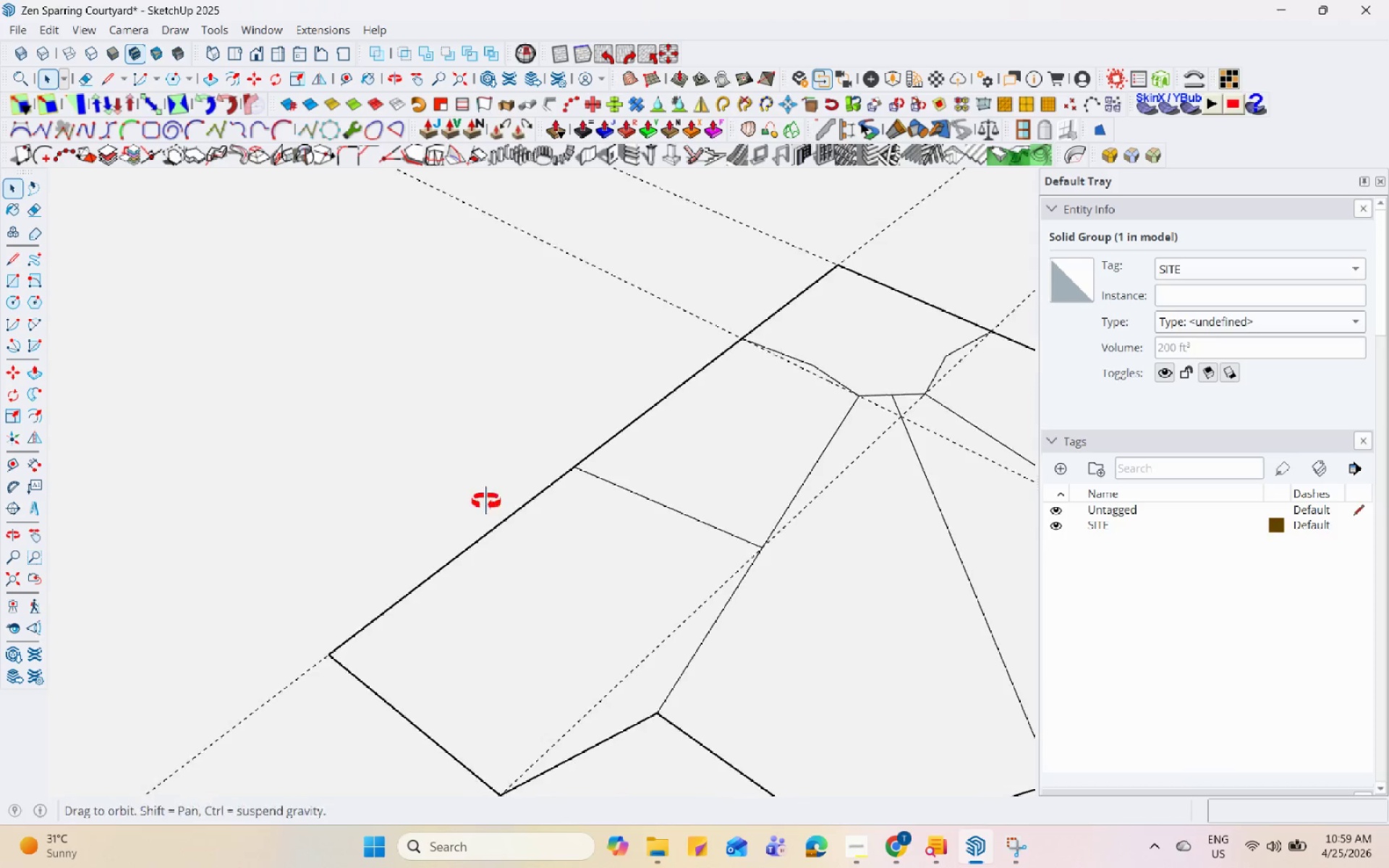 
scroll: coordinate [409, 511], scroll_direction: down, amount: 3.0
 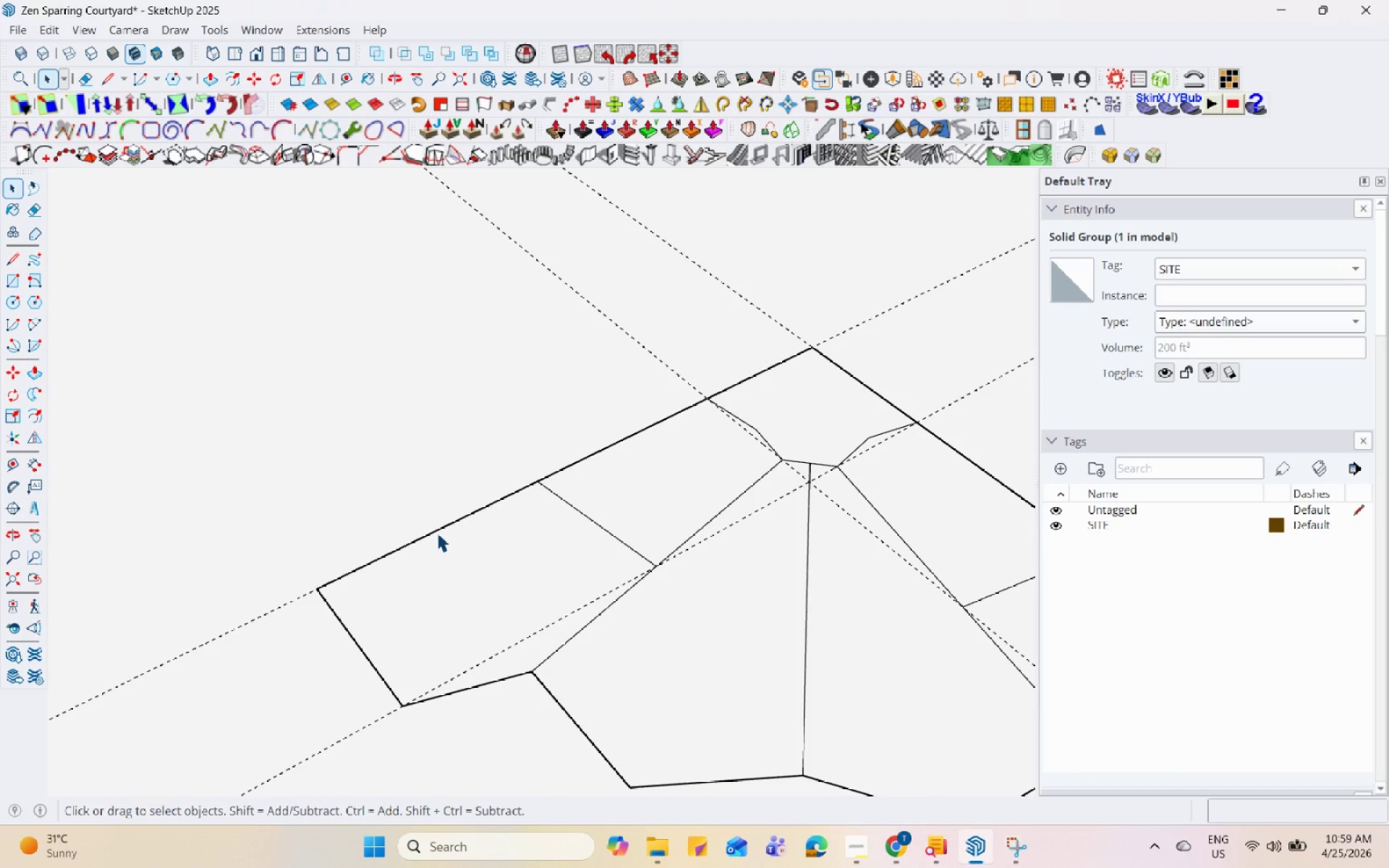 
wait(9.43)
 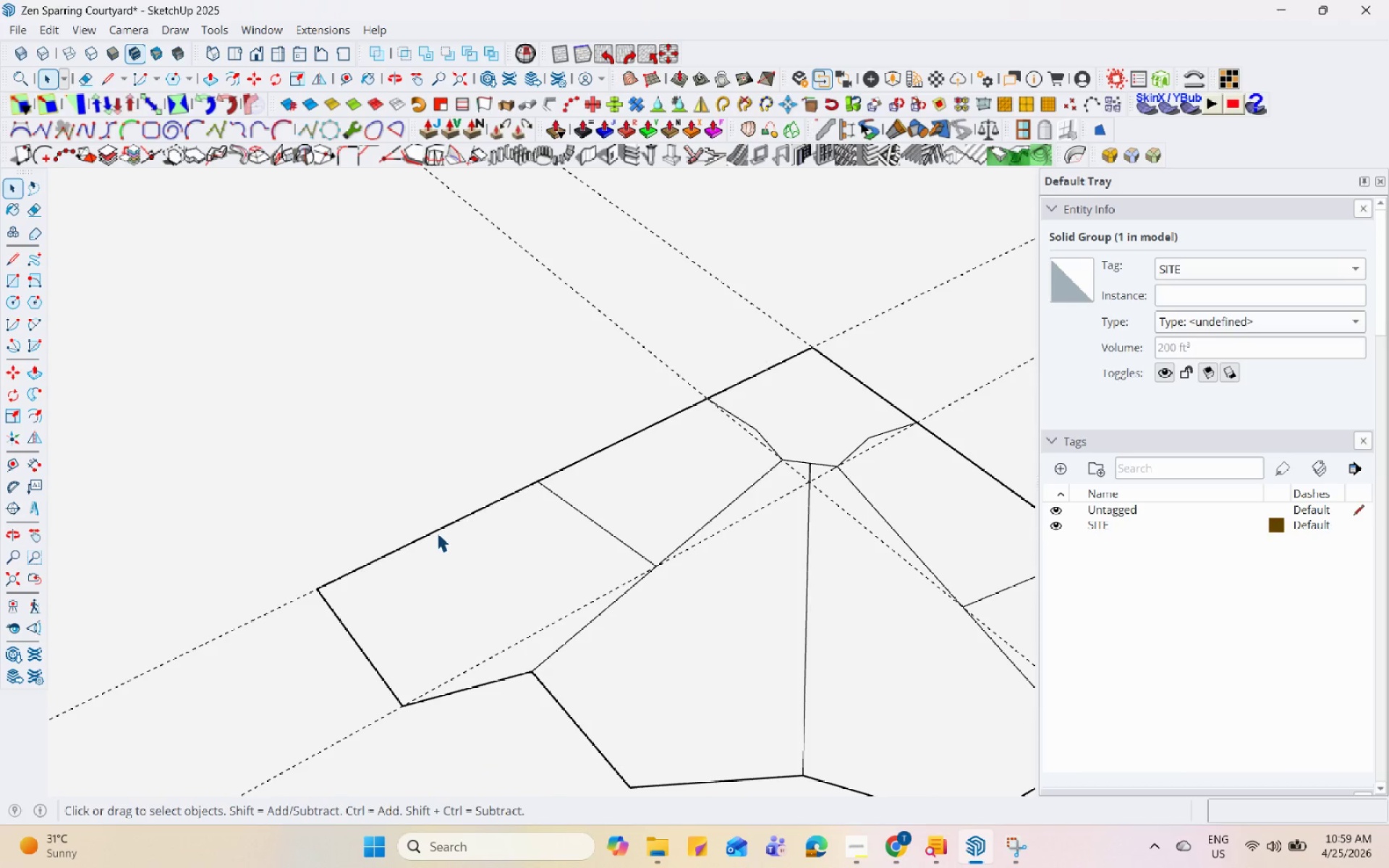 
scroll: coordinate [460, 571], scroll_direction: down, amount: 5.0
 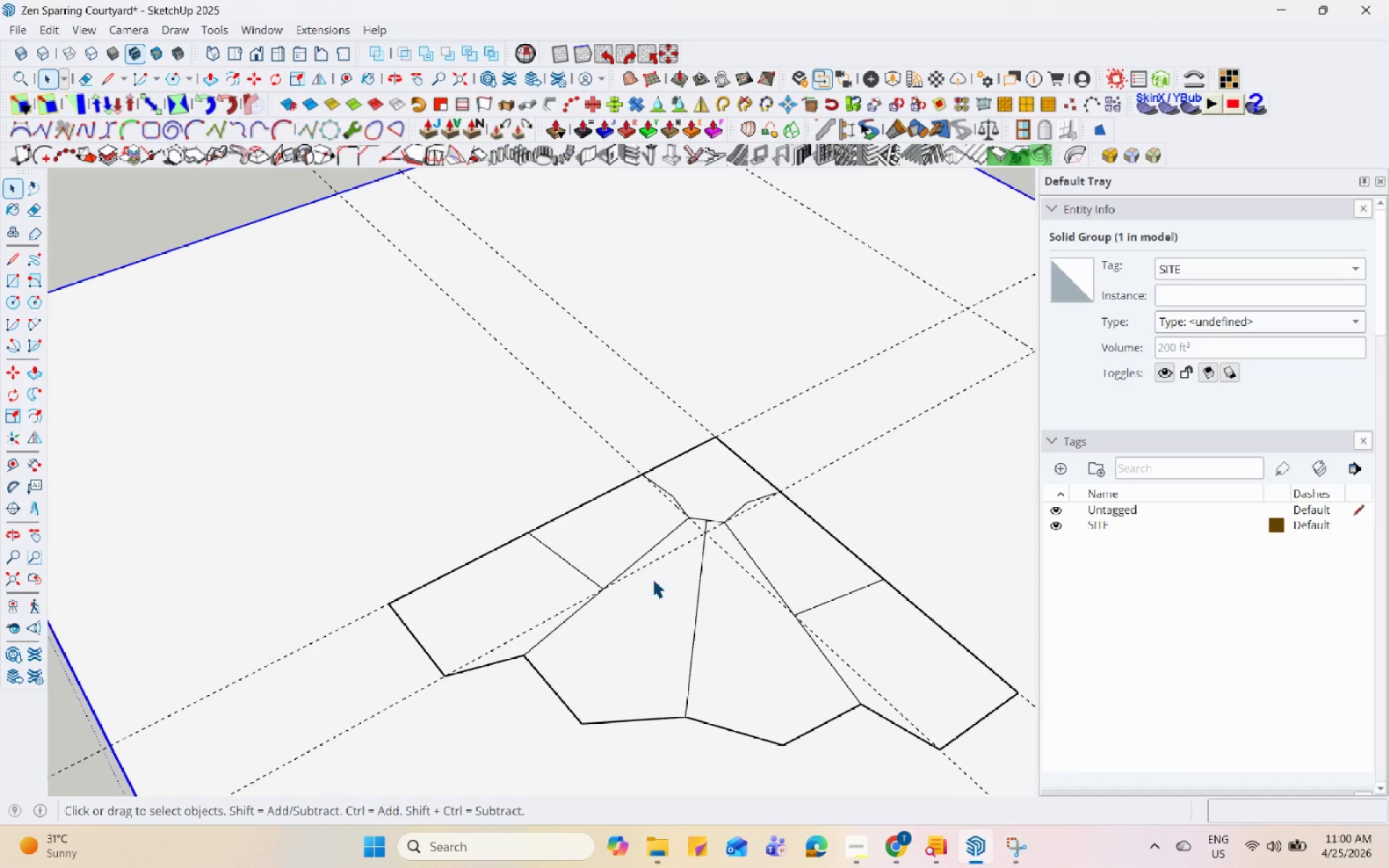 
wait(58.81)
 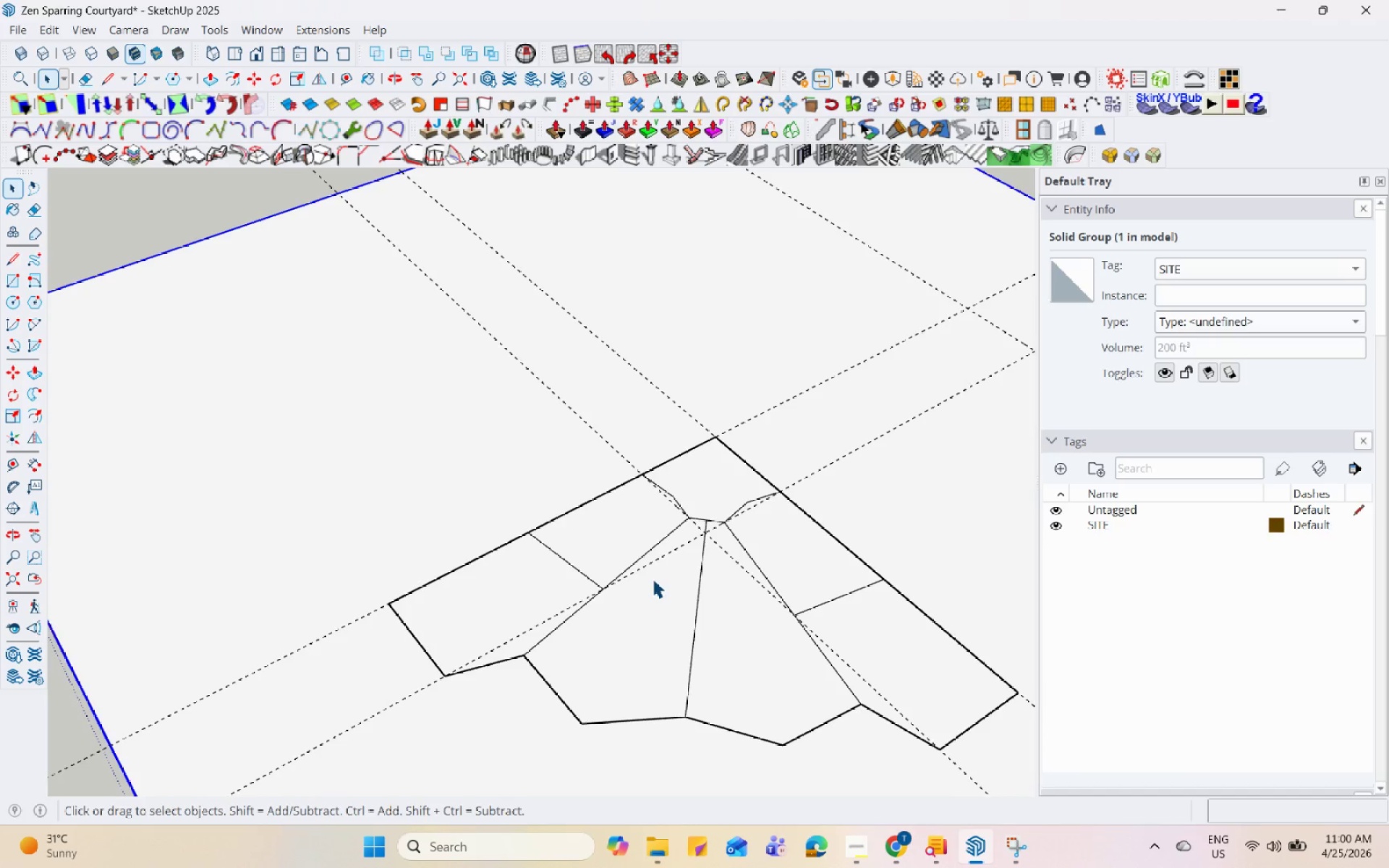 
scroll: coordinate [456, 582], scroll_direction: up, amount: 6.0
 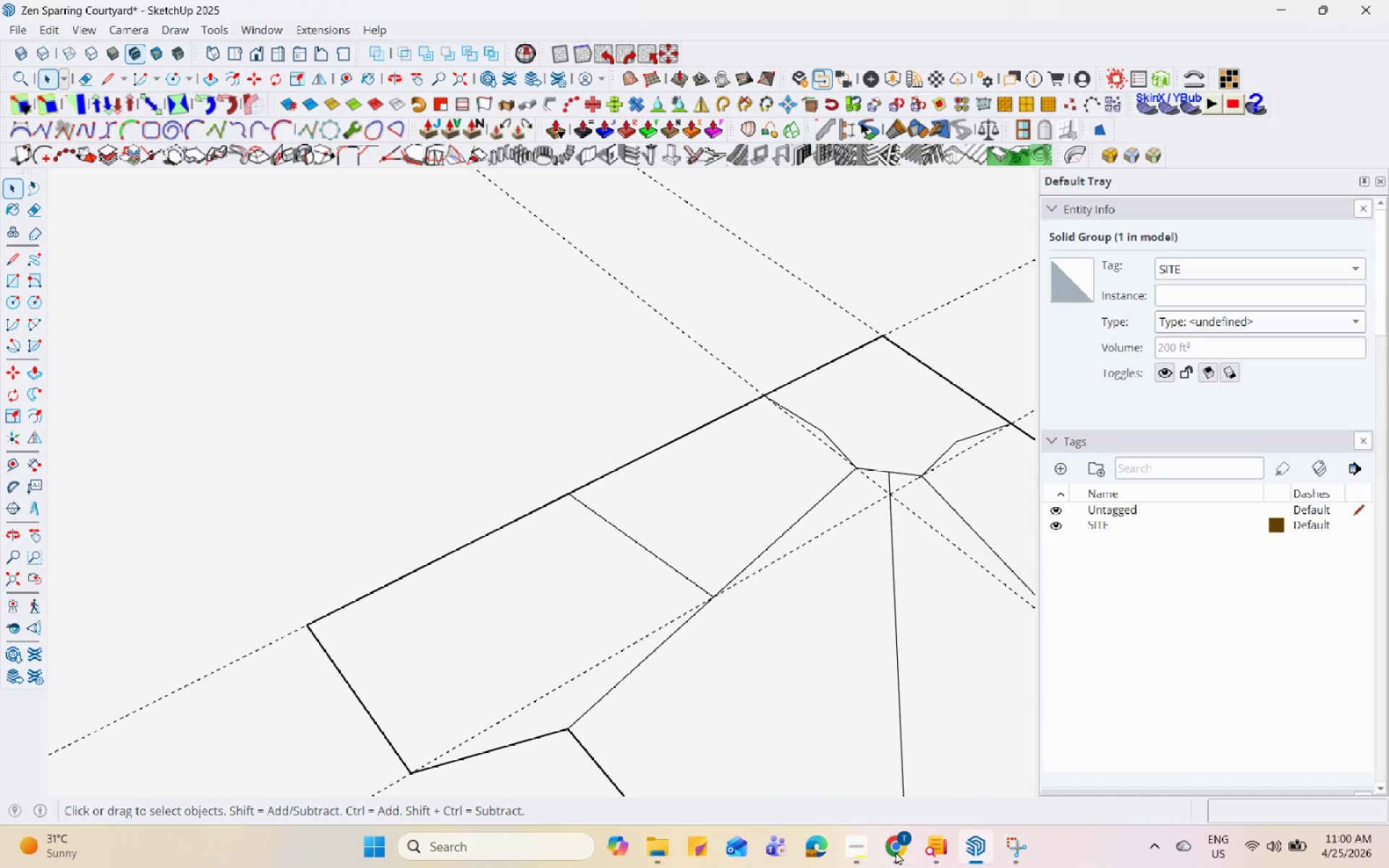 
left_click([895, 850])
 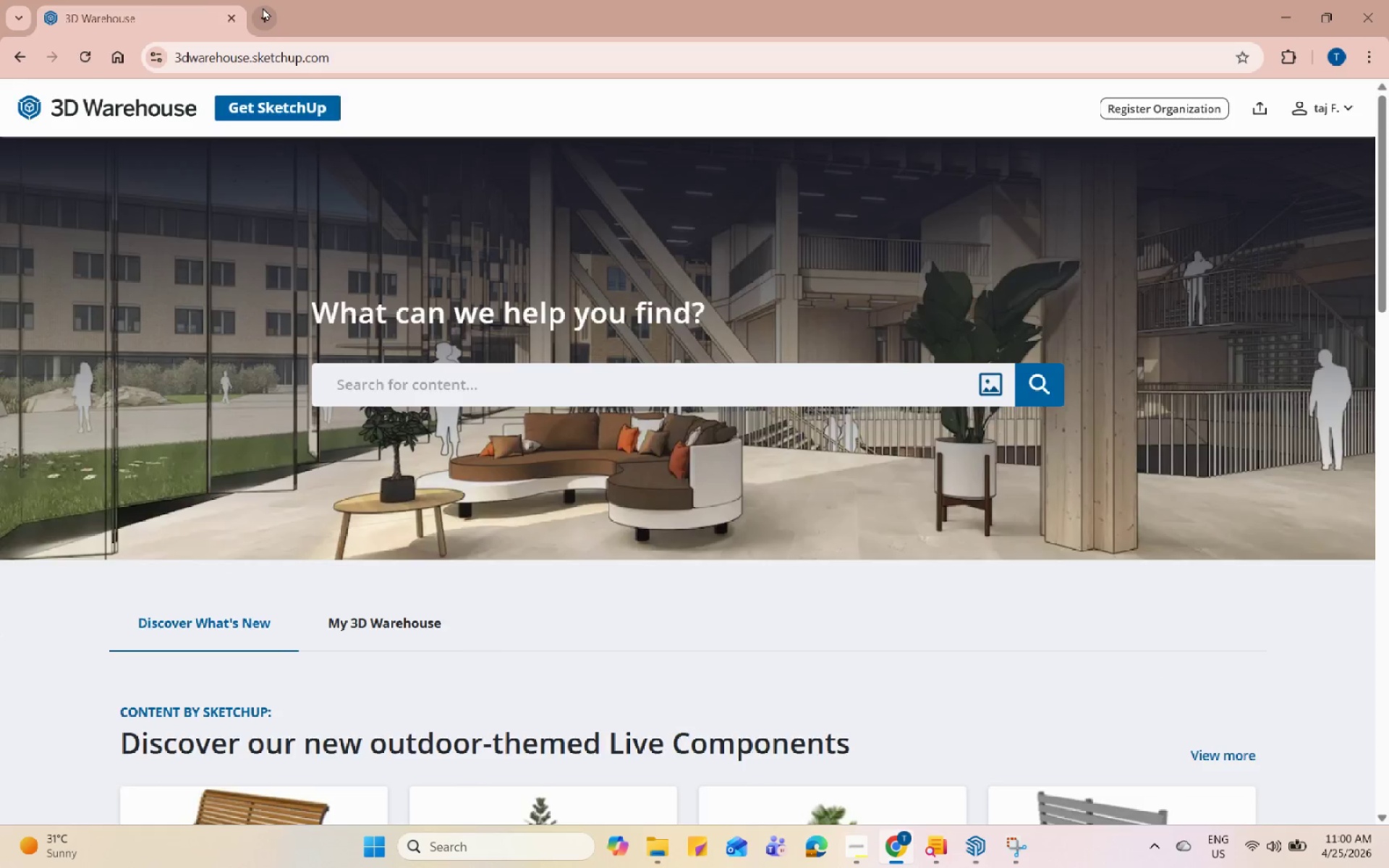 
double_click([297, 61])
 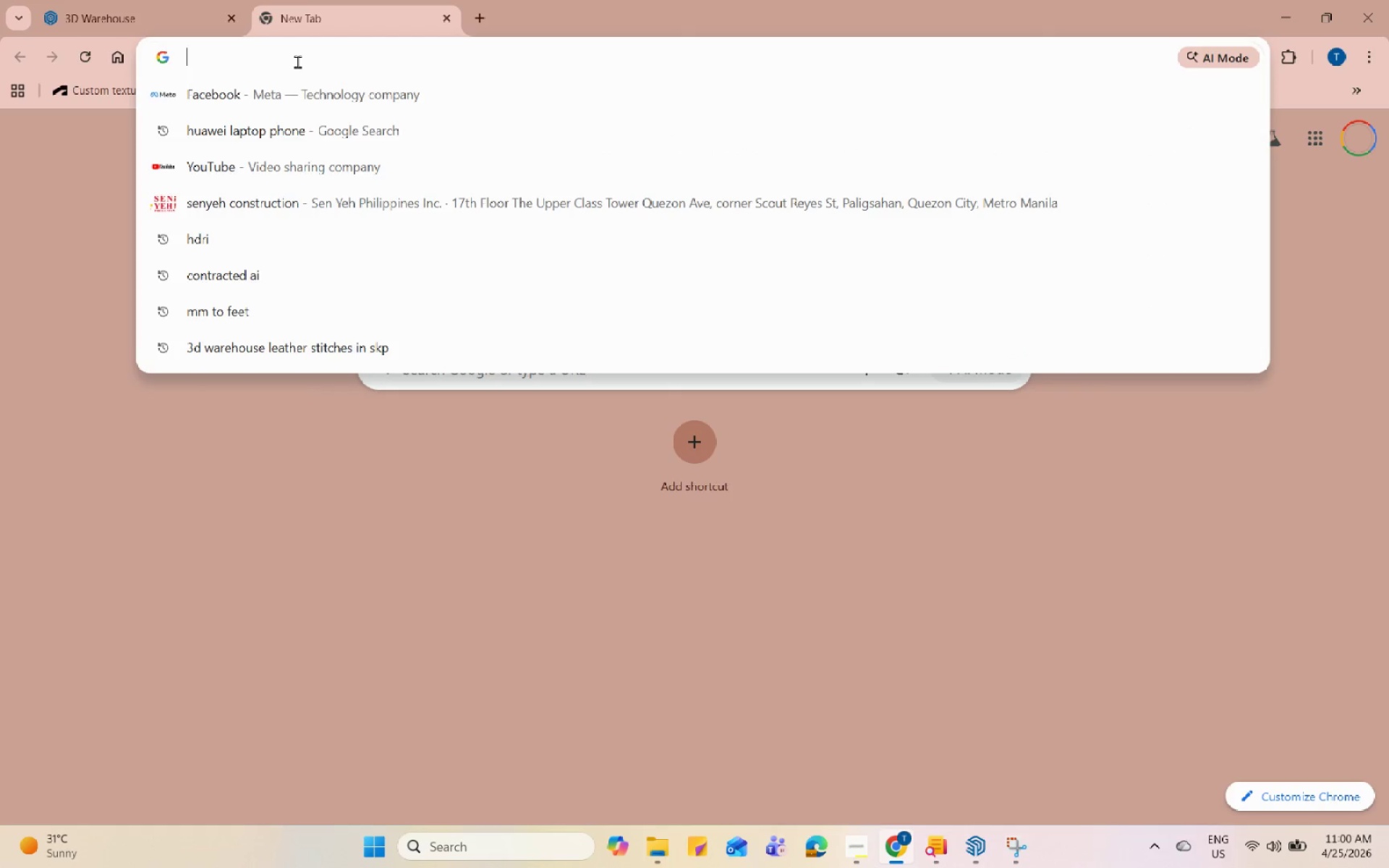 
hold_key(key=P, duration=5.16)
 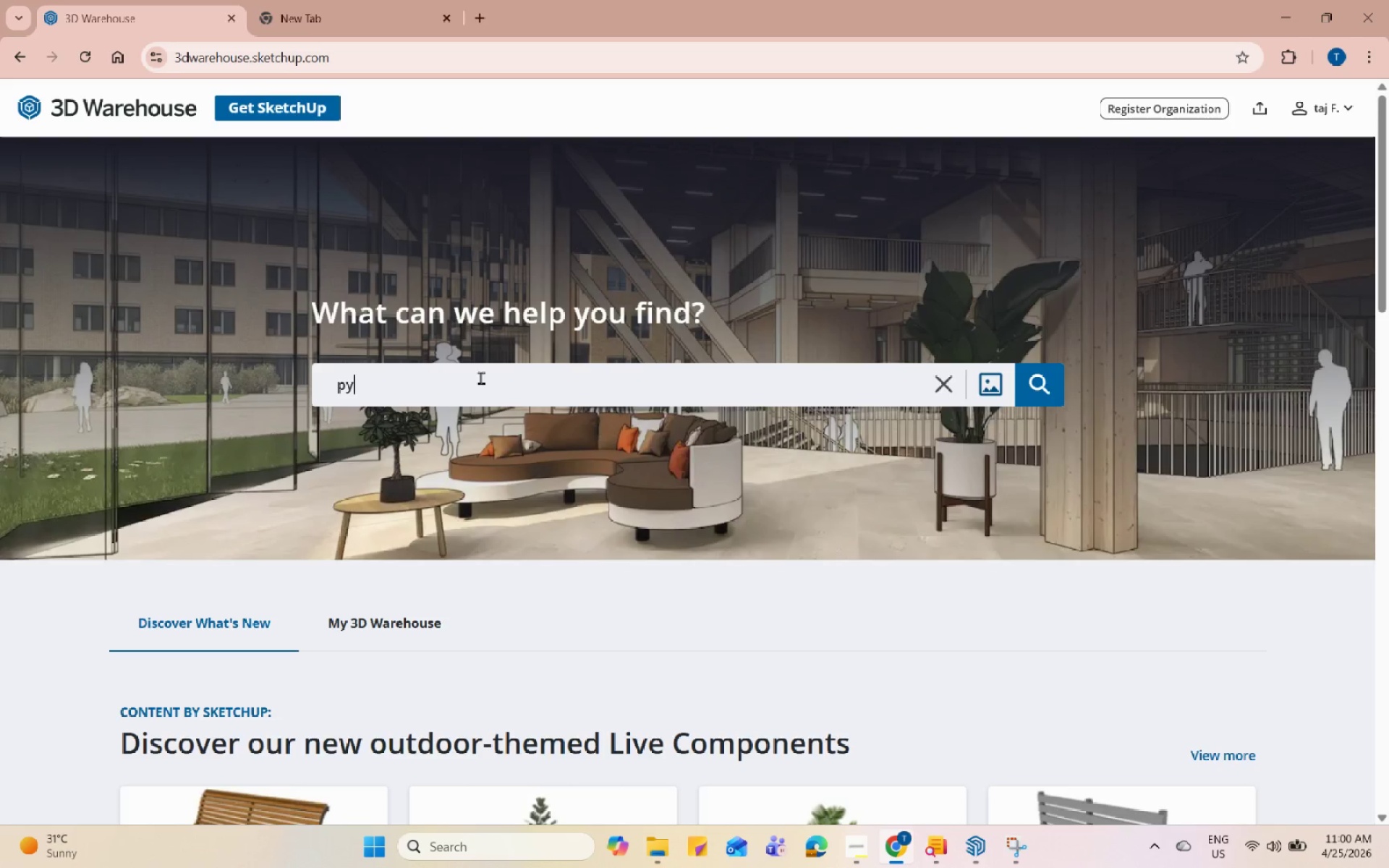 
key(U)
 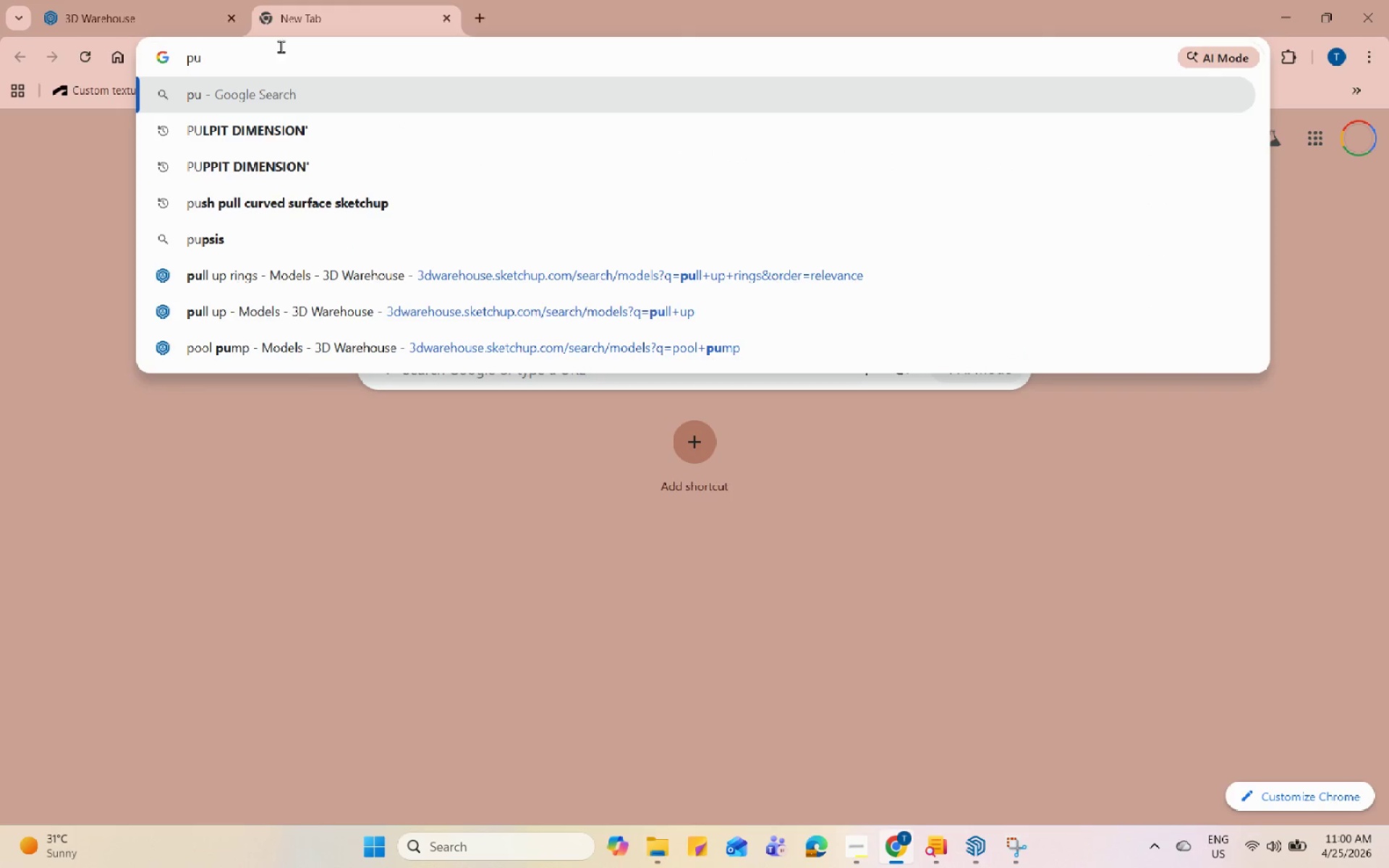 
left_click_drag(start_coordinate=[203, 0], to_coordinate=[200, 0])
 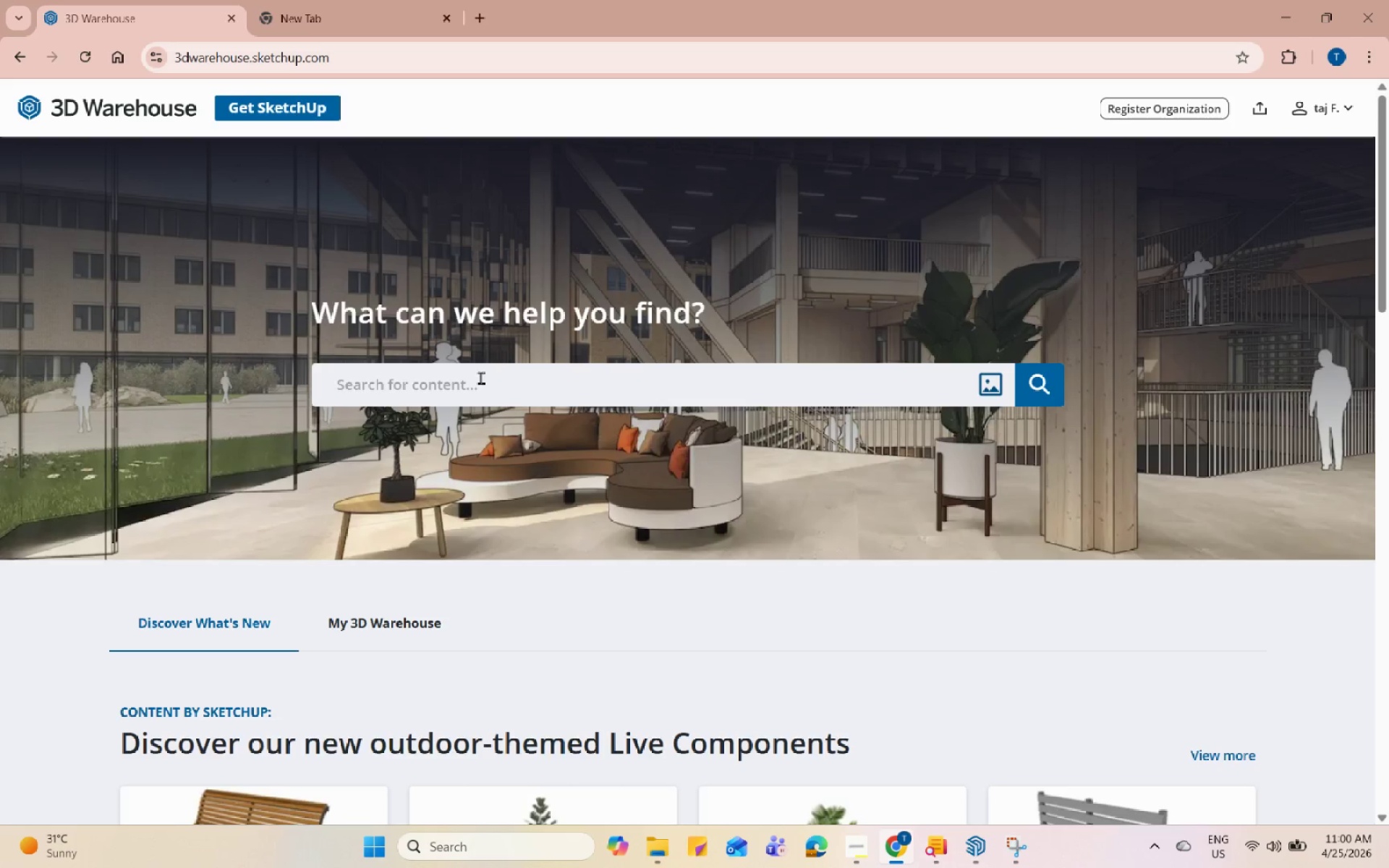 
type(u)
key(Backspace)
type(y)
key(Backspace)
type(ux)
key(Backspace)
type(zzle)
 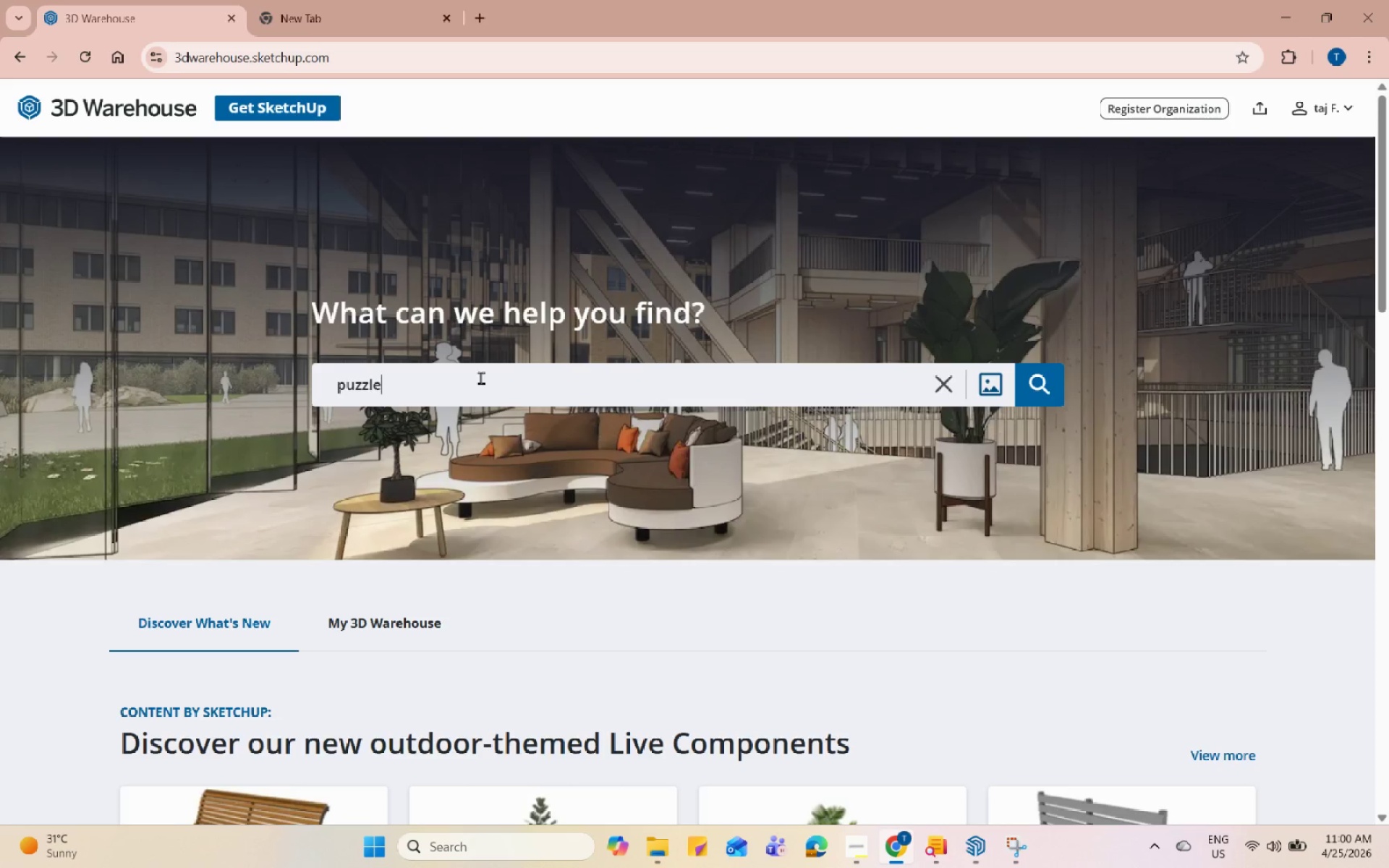 
key(Enter)
 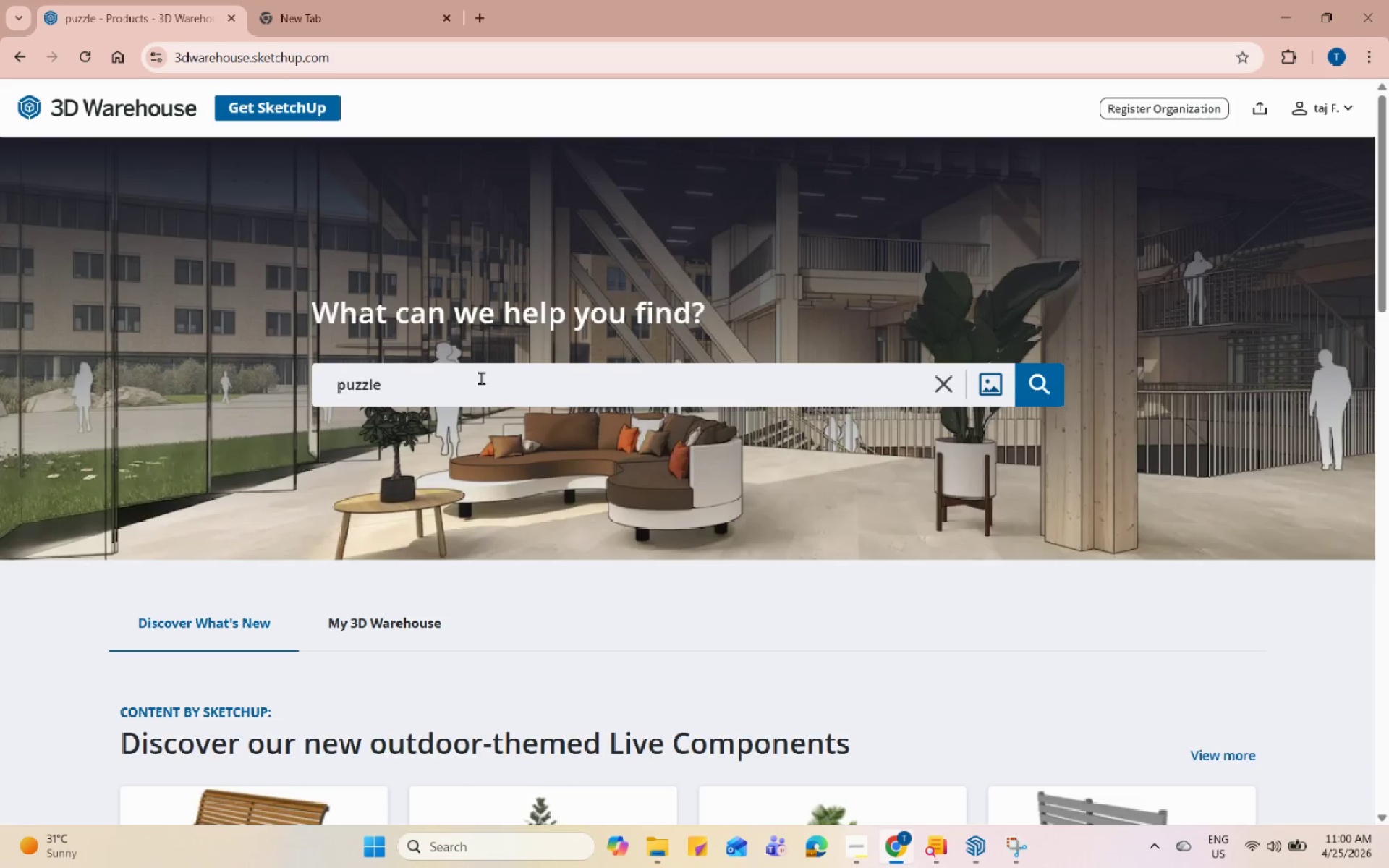 
left_click([1021, 391])
 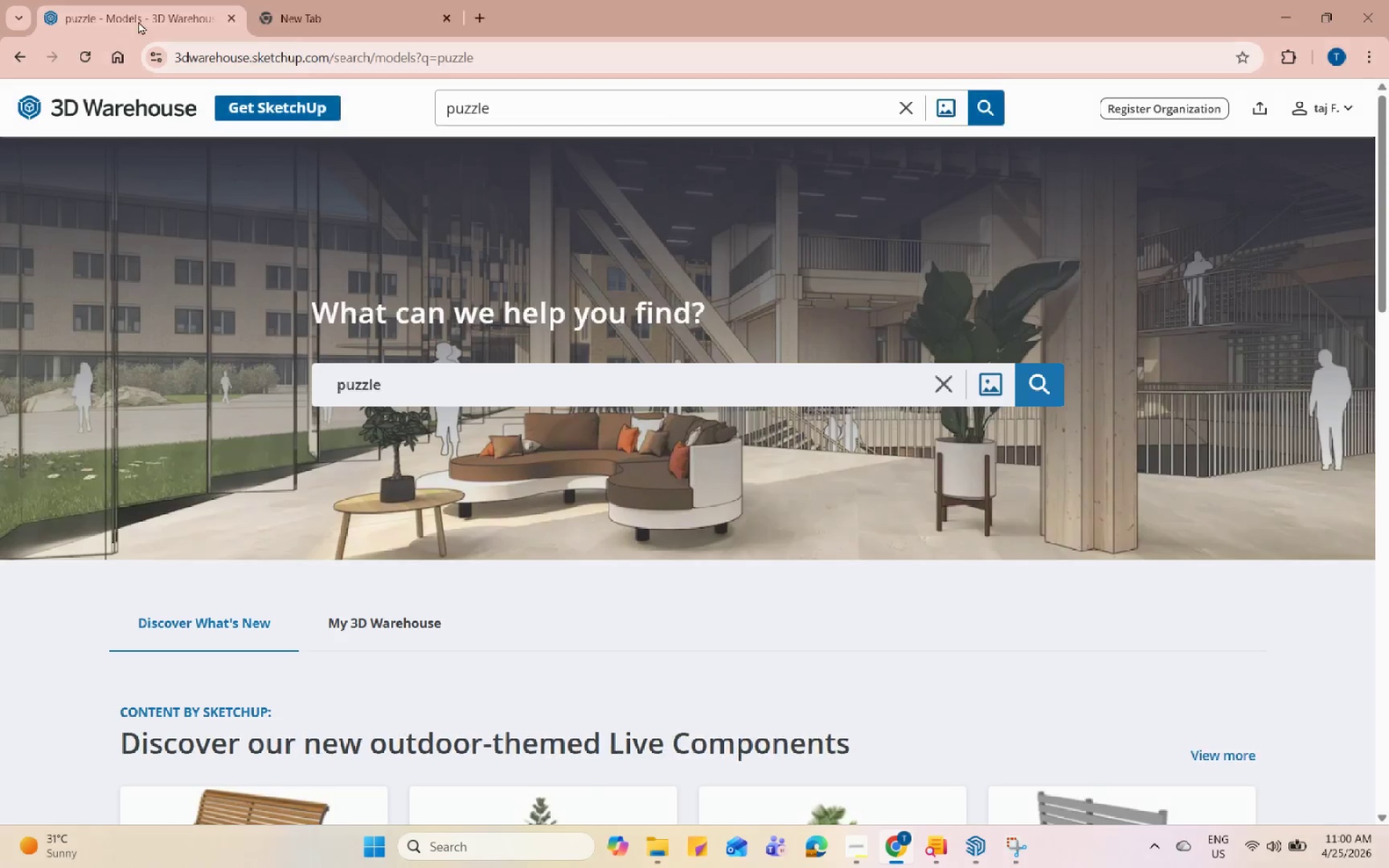 
left_click([307, 22])
 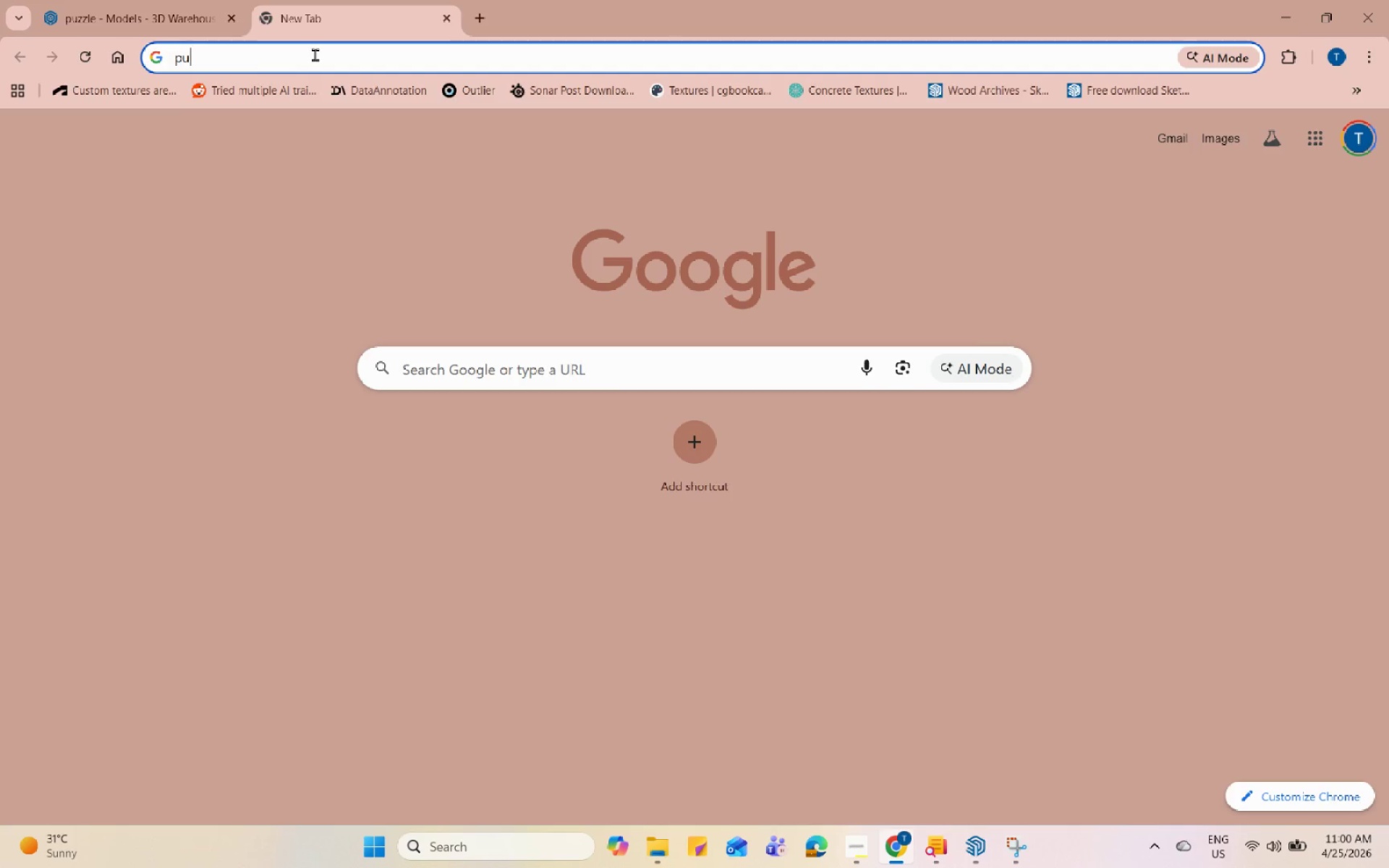 
double_click([315, 54])
 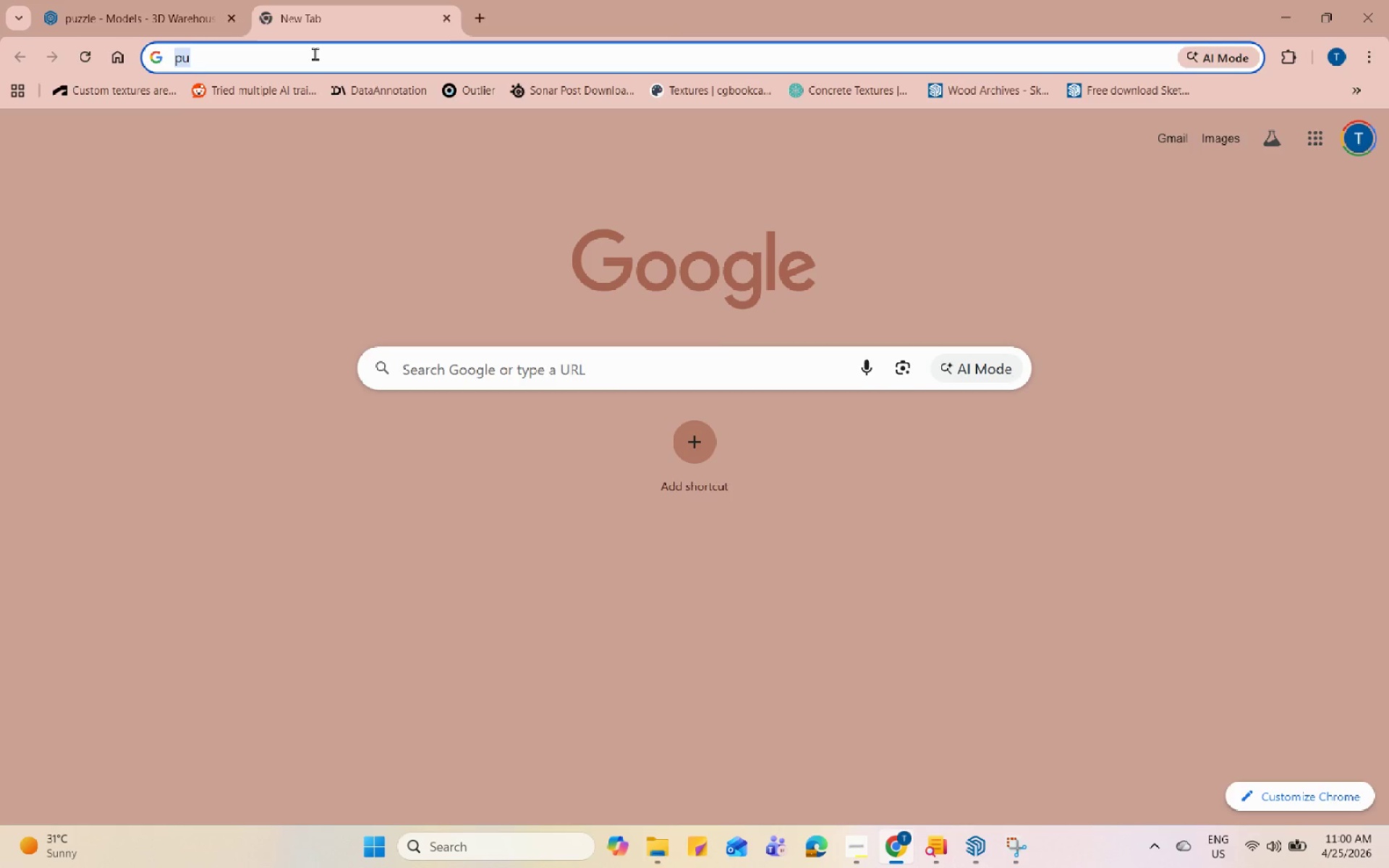 
triple_click([315, 54])
 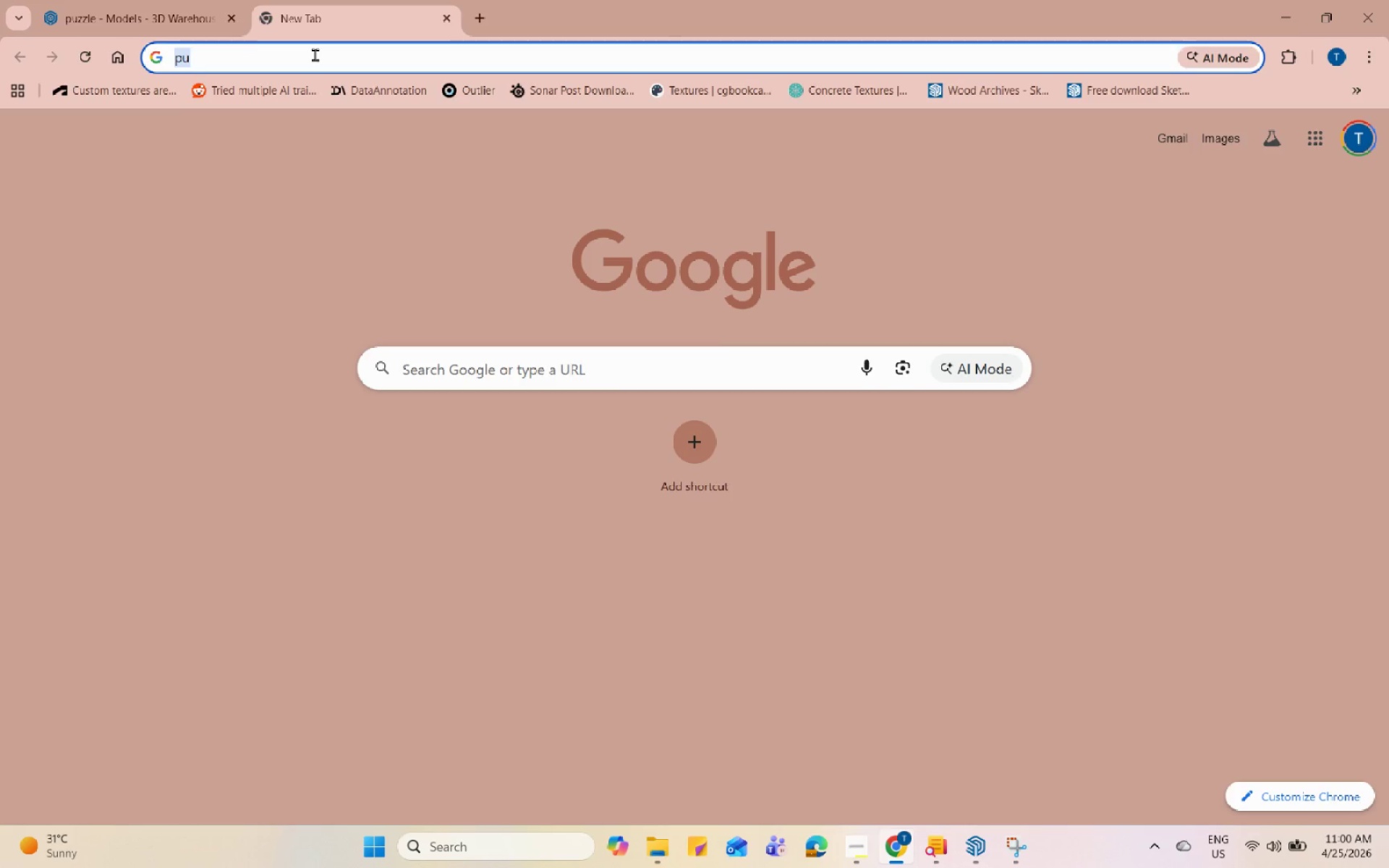 
type(hexagonal pattern)
 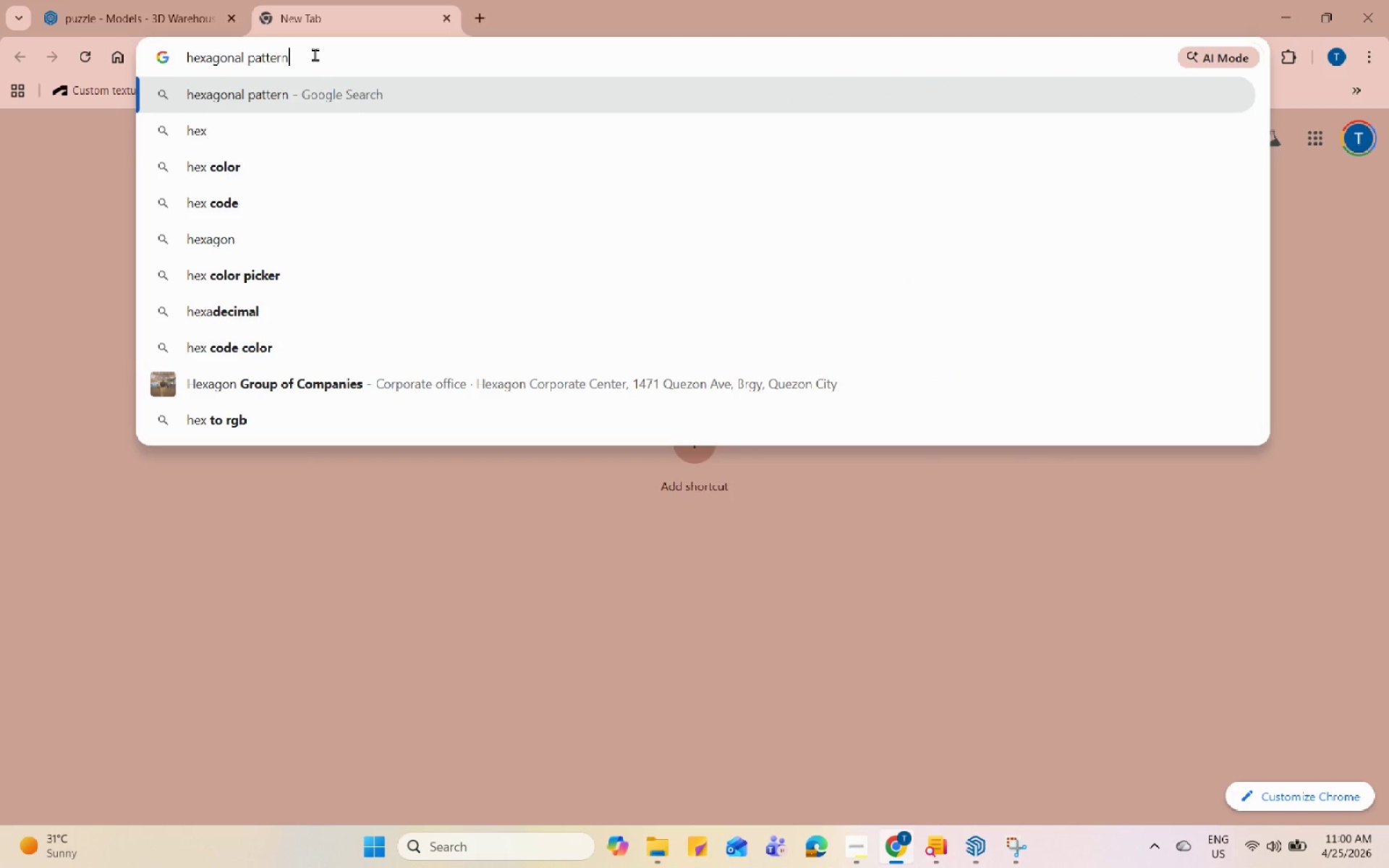 
hold_key(key=Space, duration=28.08)
 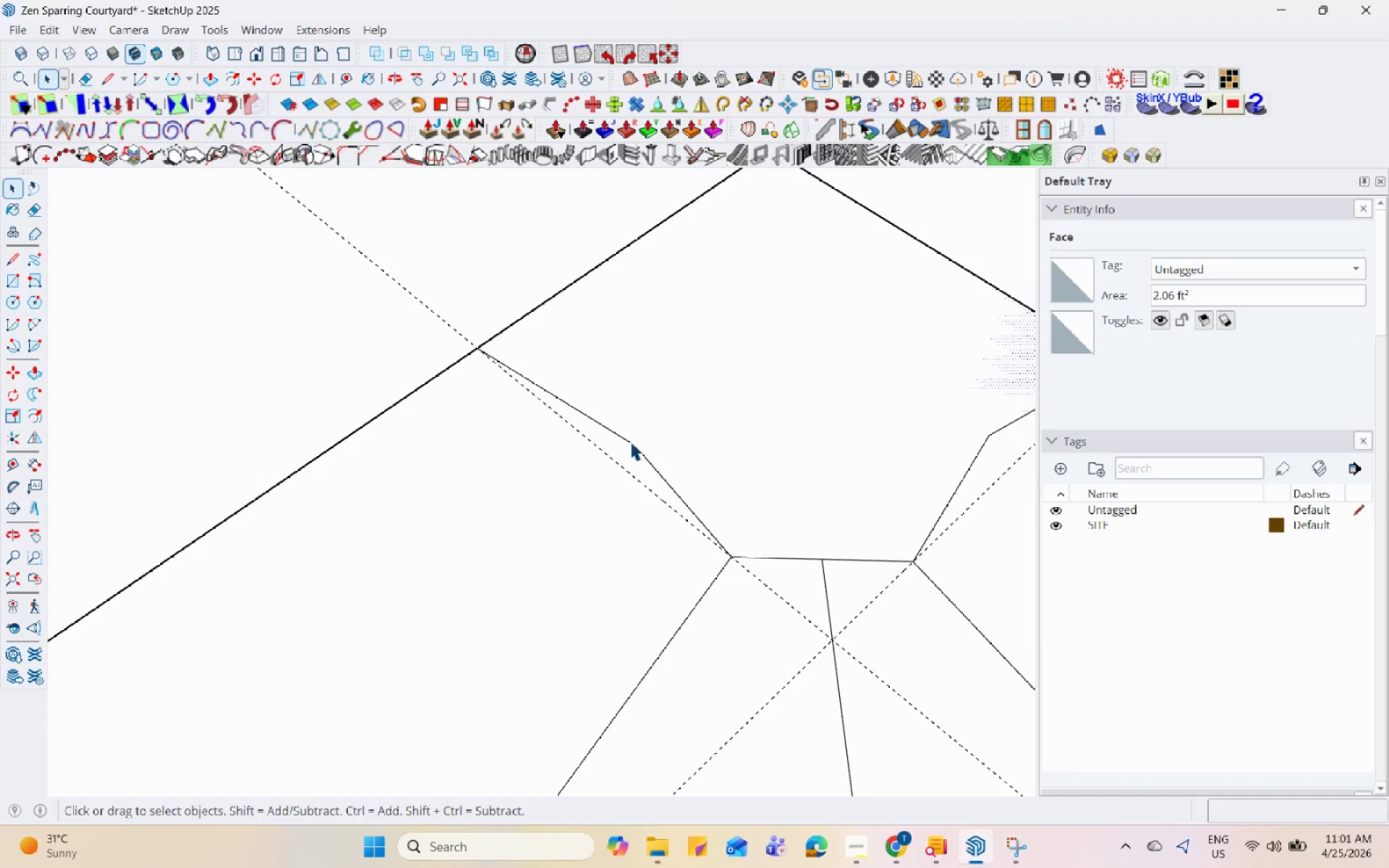 
key(Enter)
 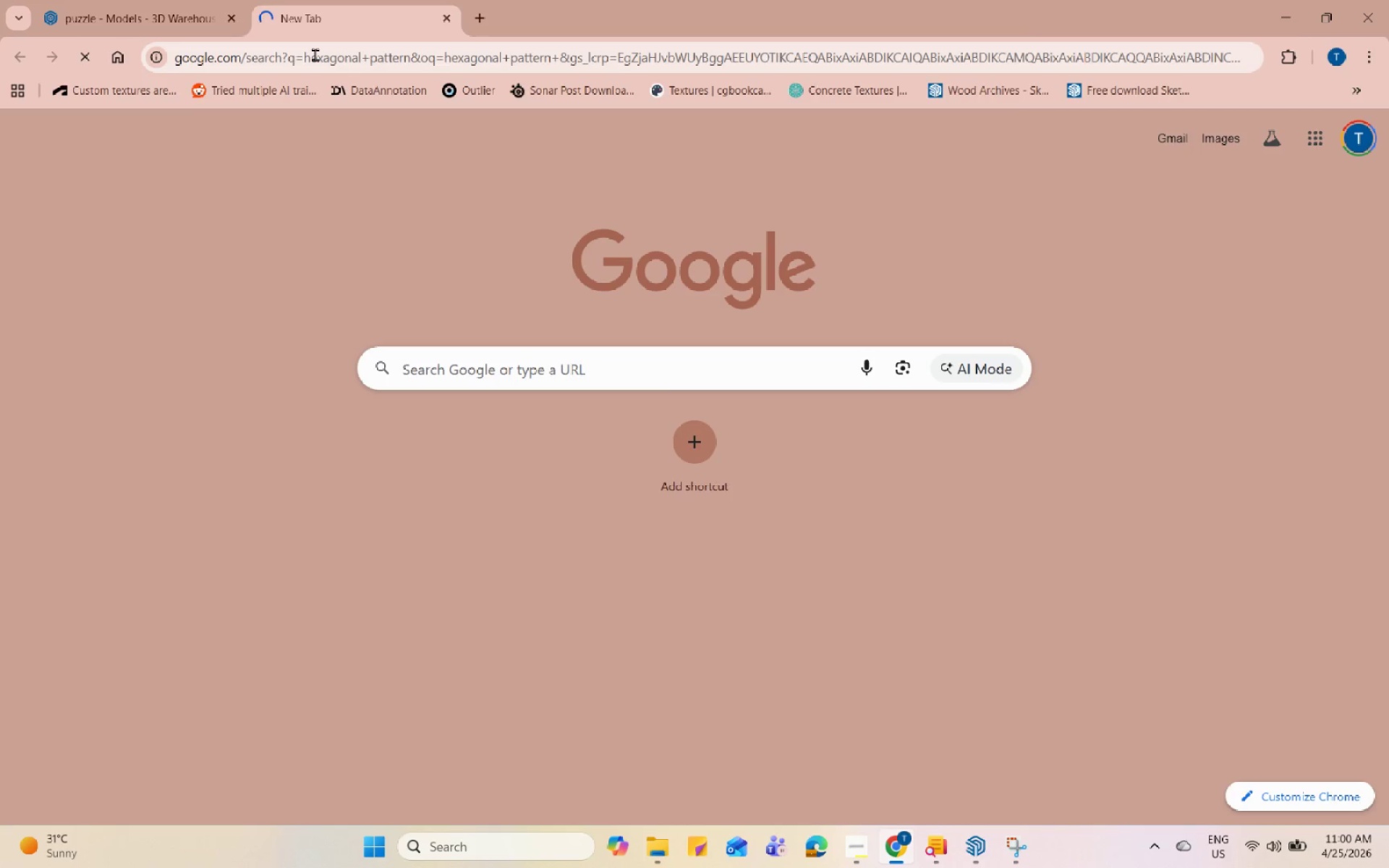 
left_click([176, 0])
 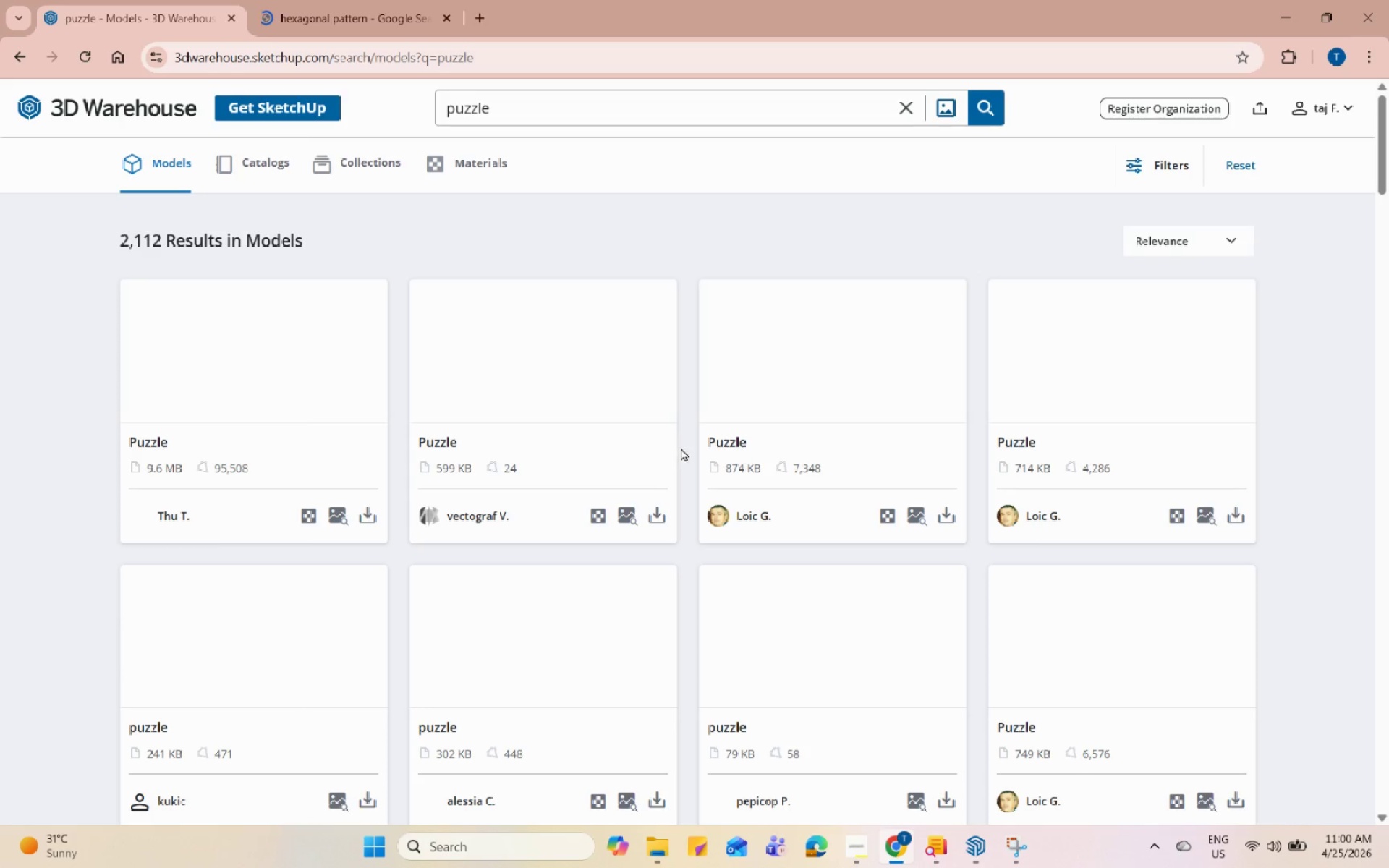 
scroll: coordinate [836, 422], scroll_direction: down, amount: 3.0
 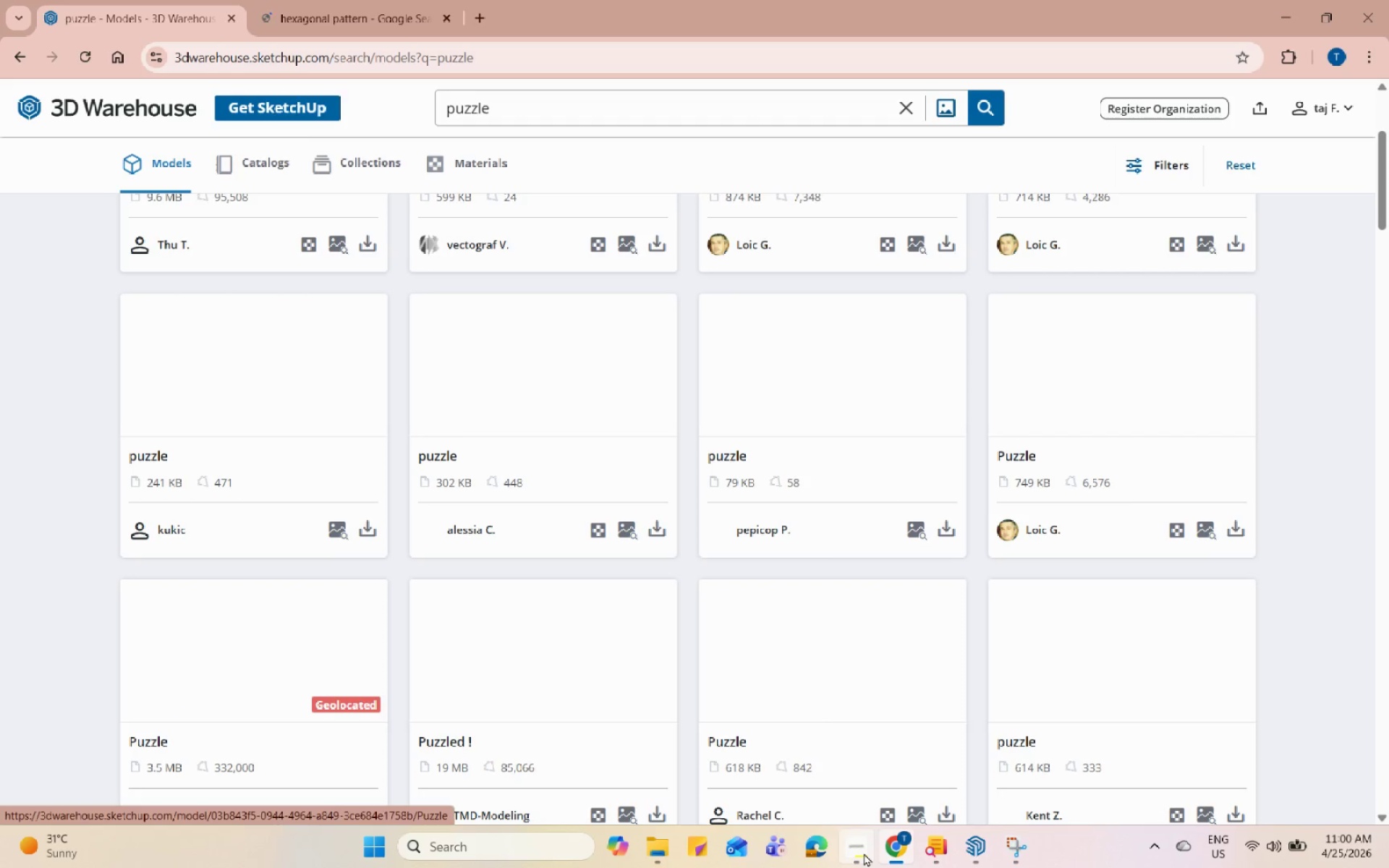 
left_click([864, 853])